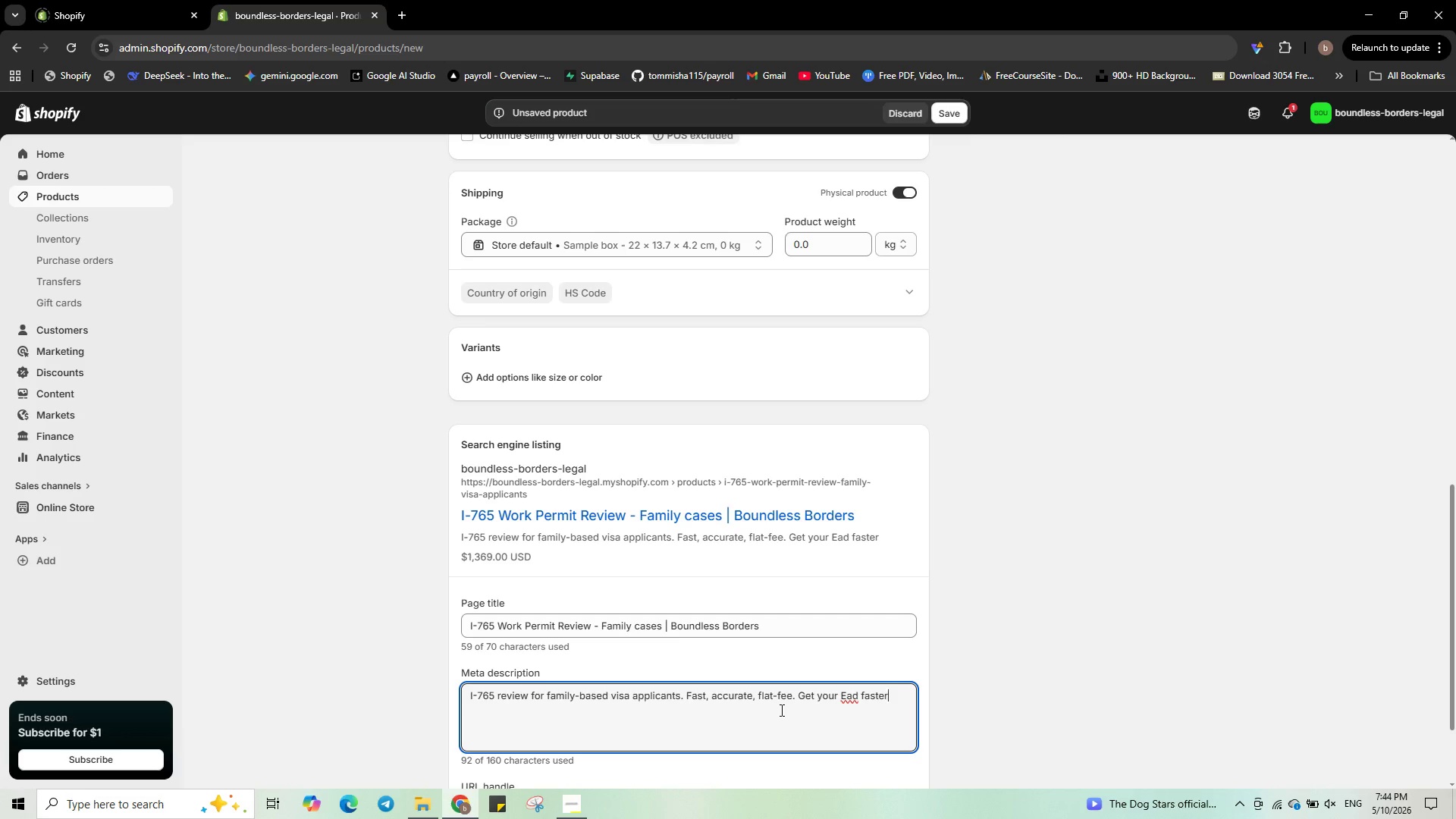 
hold_key(key=ArrowRight, duration=0.56)
 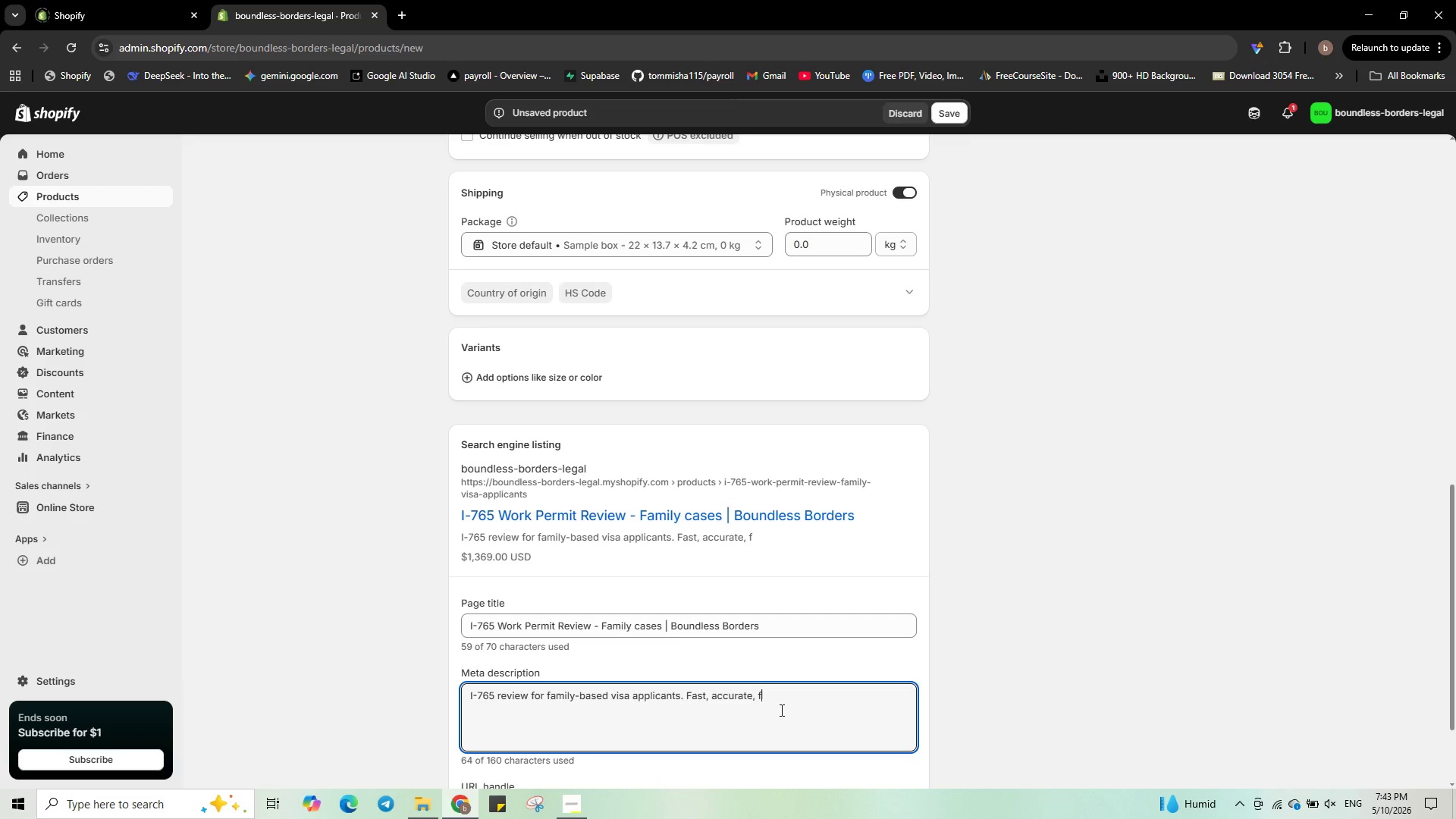 
hold_key(key=ArrowLeft, duration=0.64)
 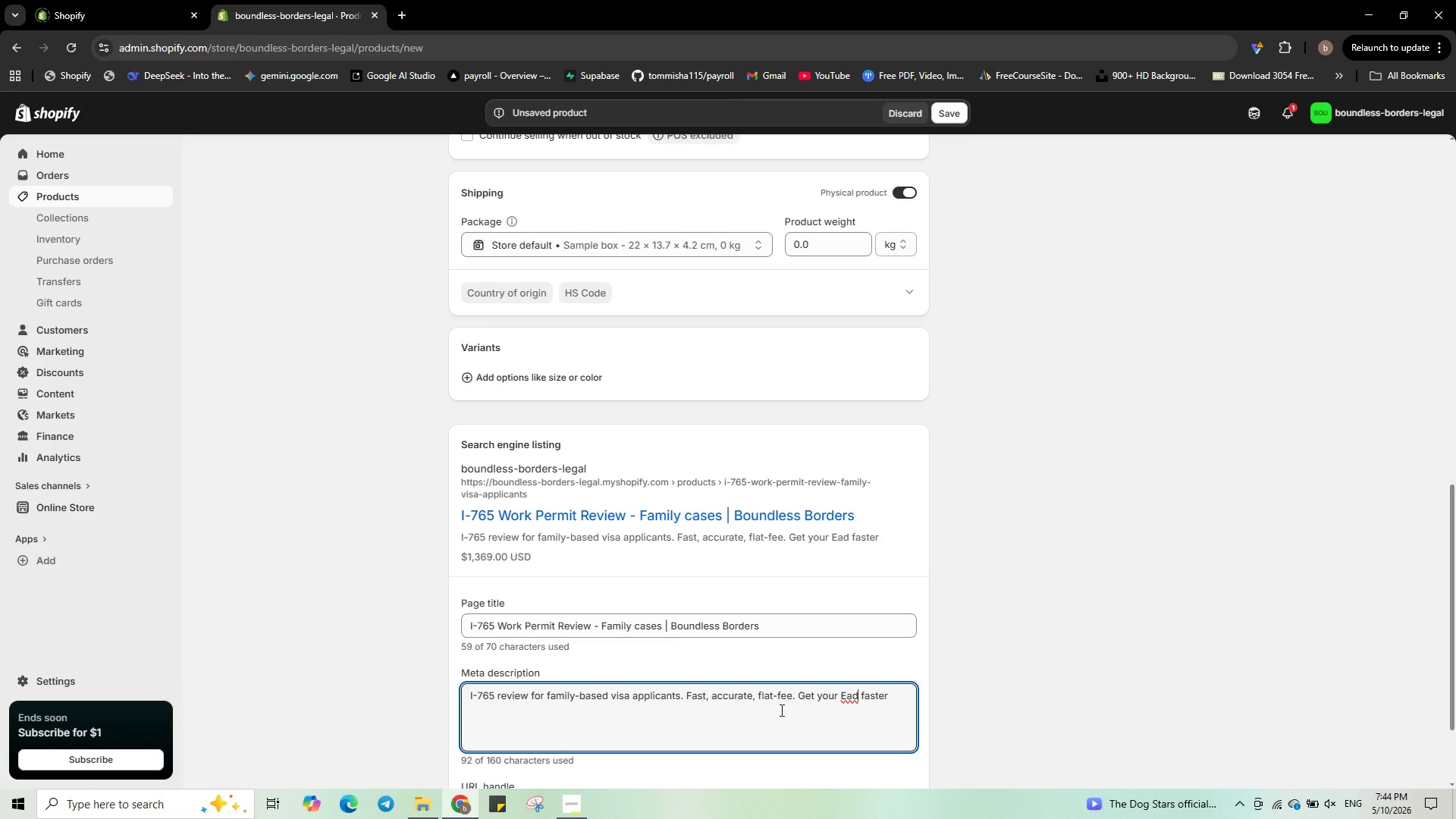 
key(ArrowLeft)
 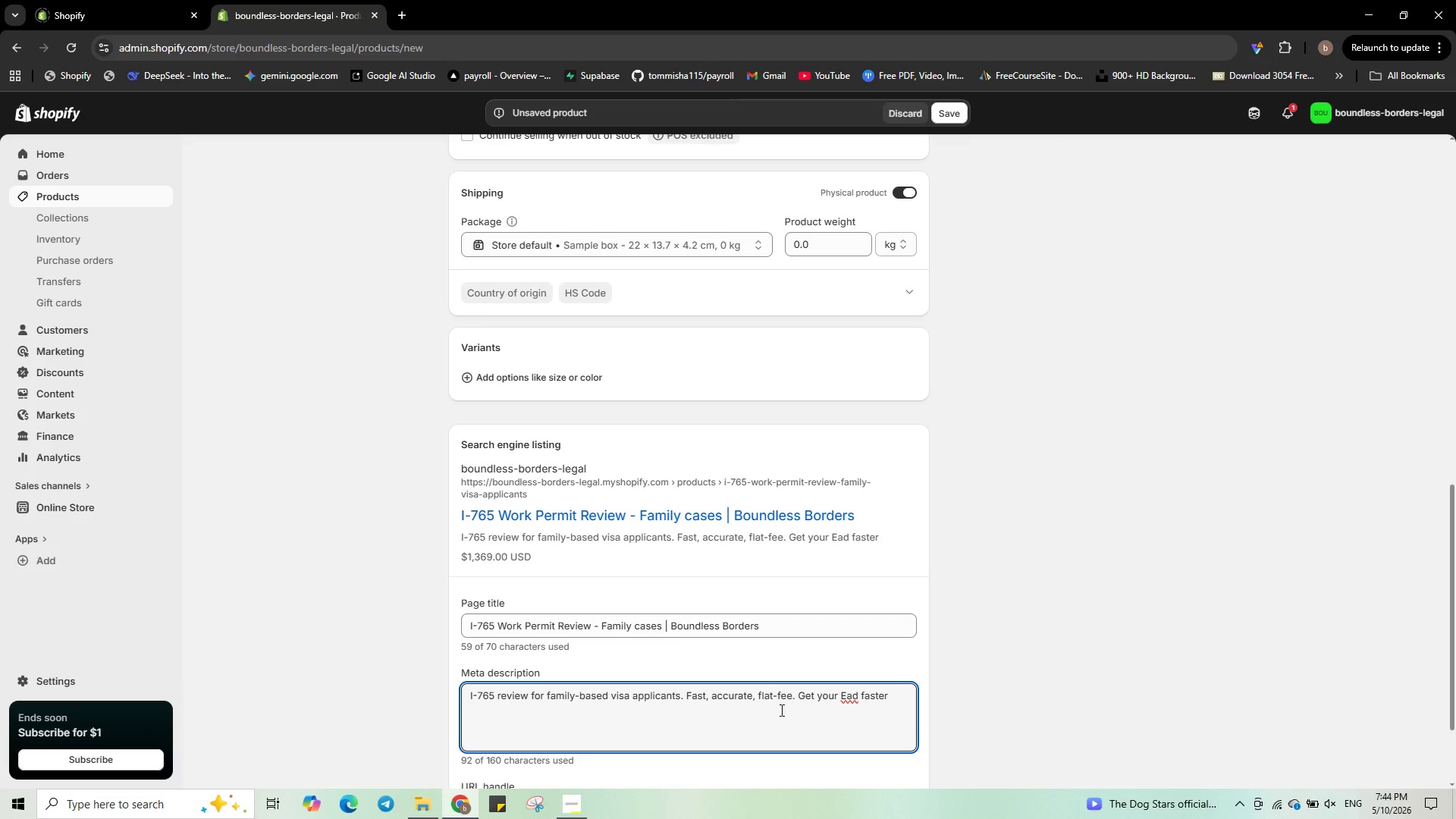 
key(Backspace)
key(Backspace)
type(AD)
 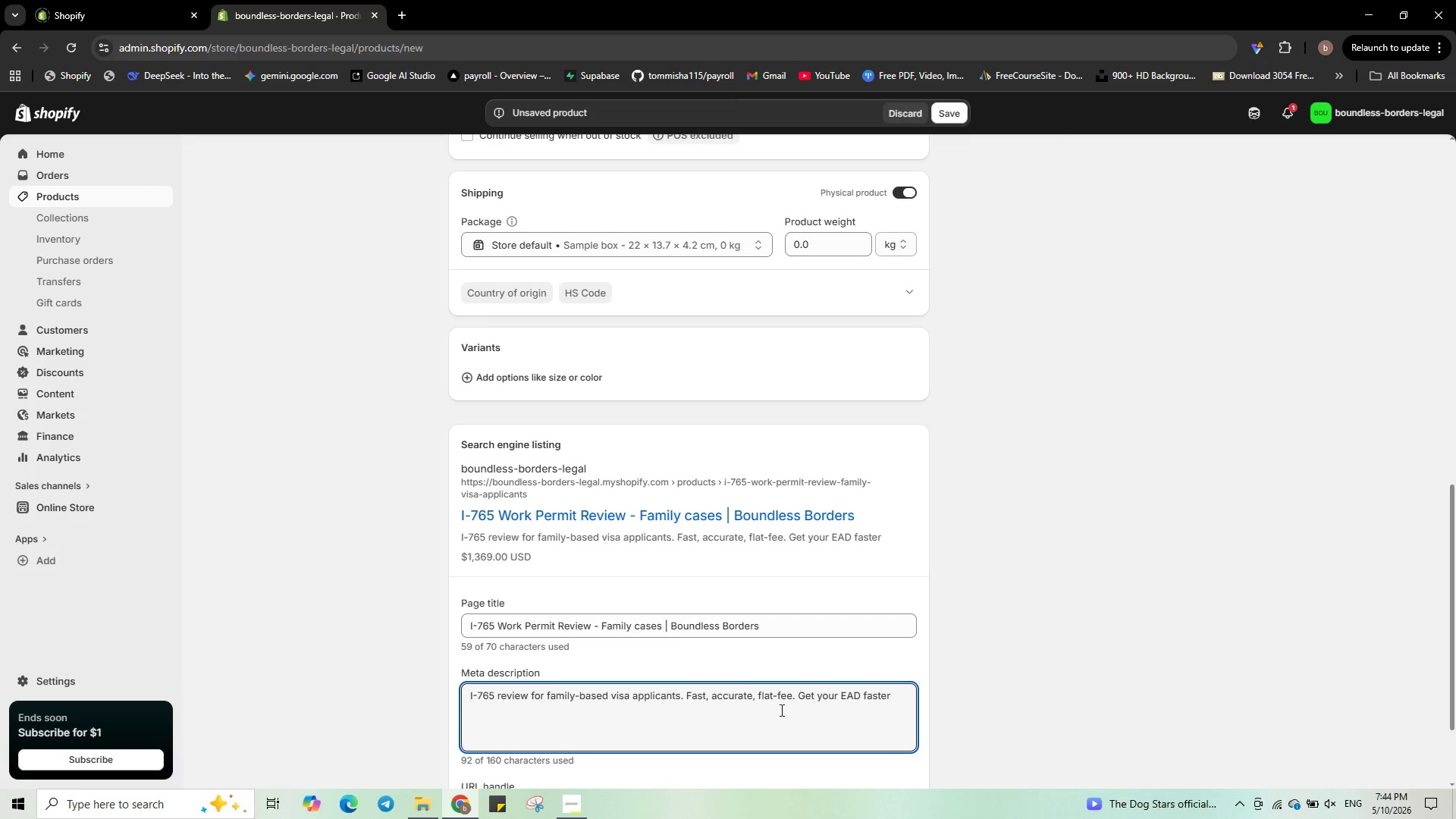 
hold_key(key=ArrowRight, duration=0.61)
 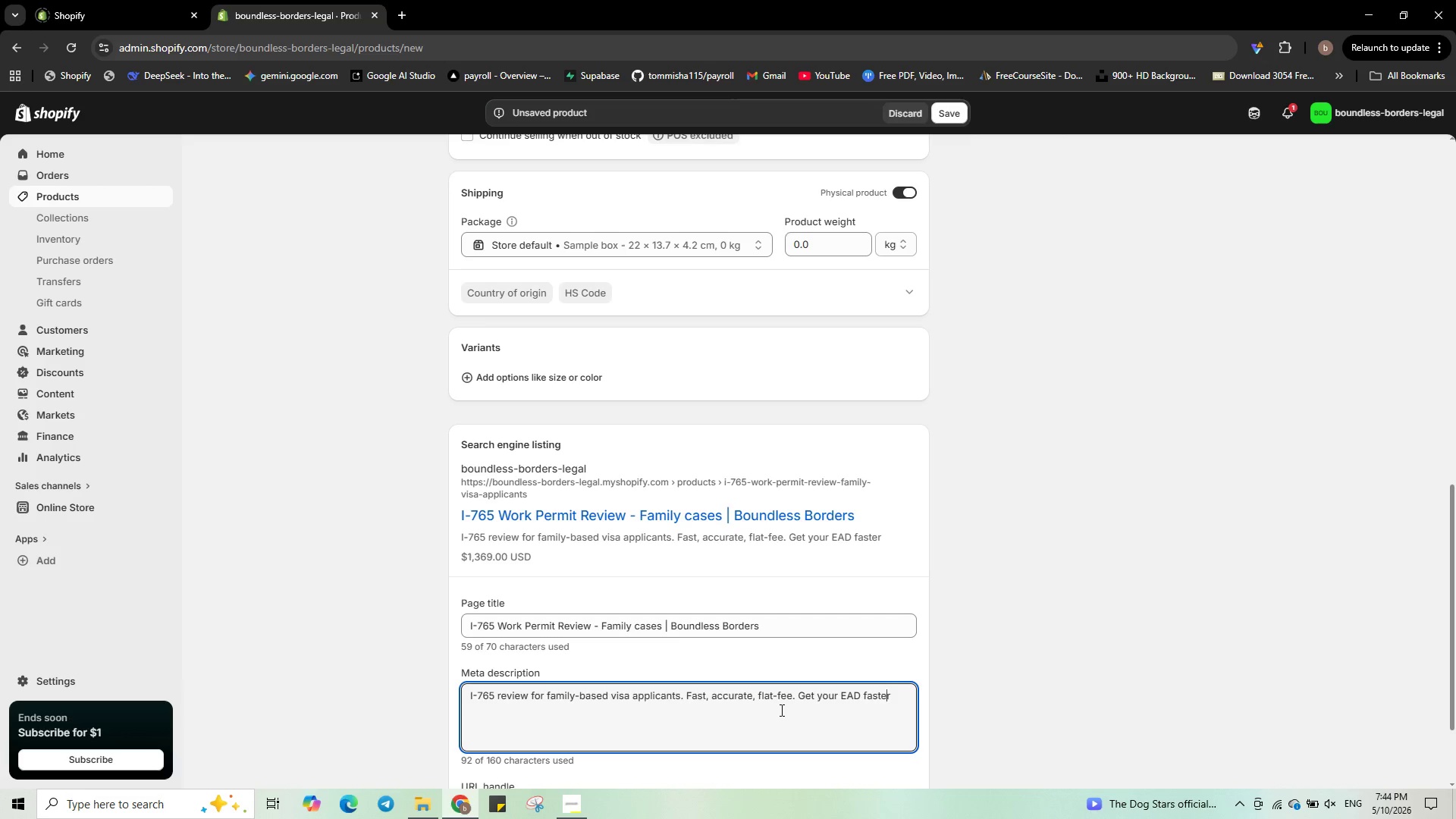 
key(ArrowRight)
 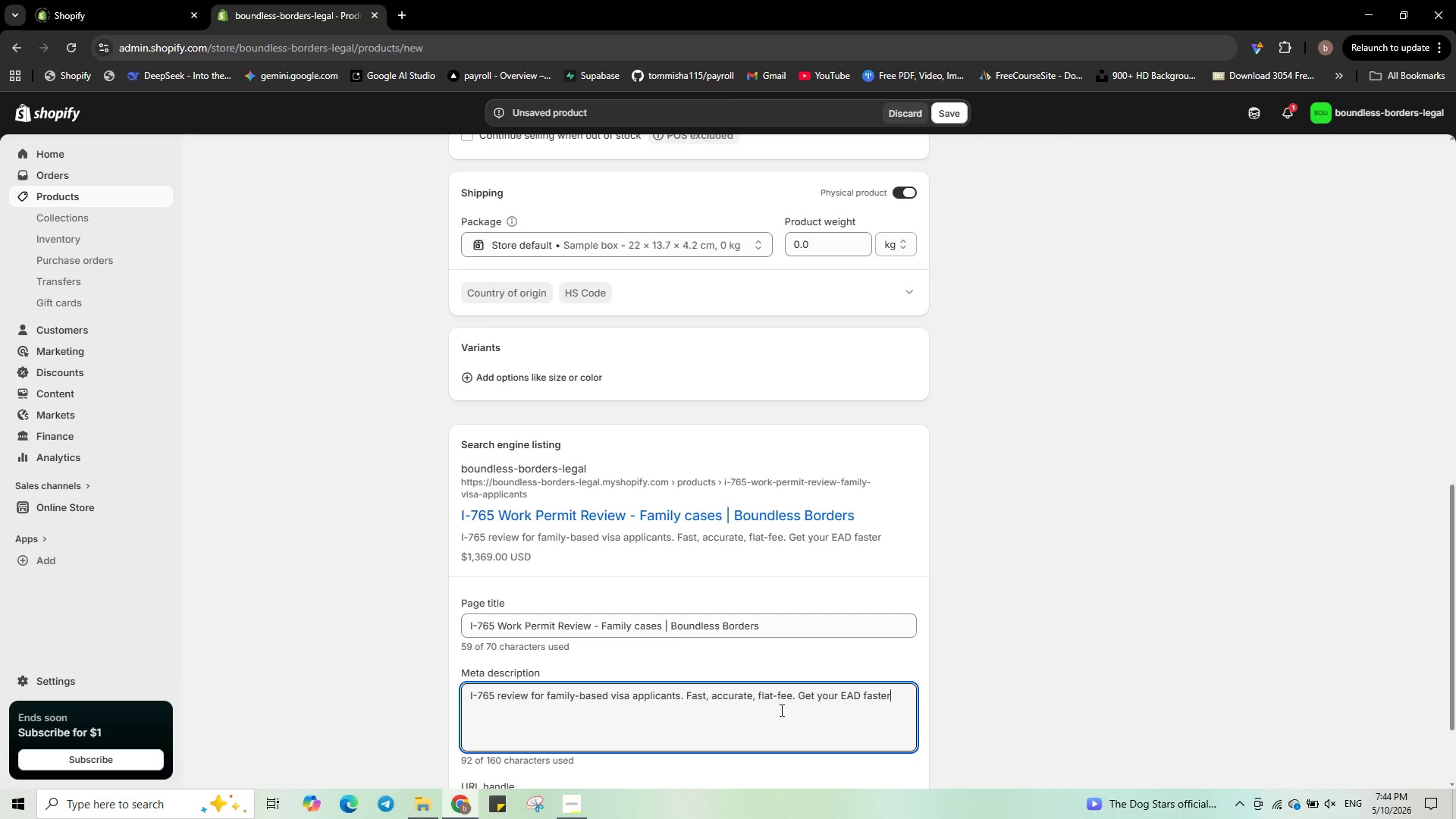 
key(ArrowRight)
 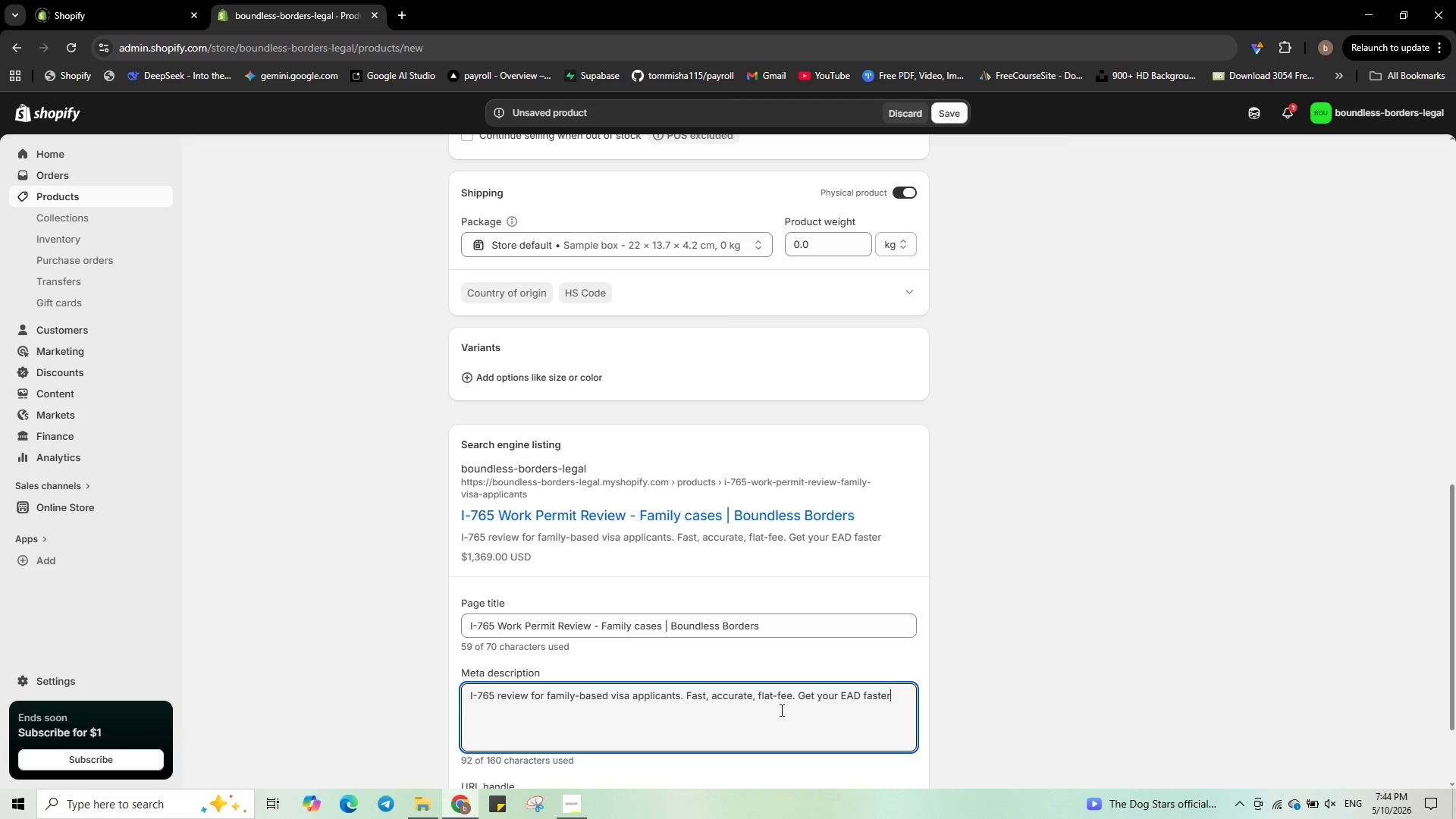 
key(Period)
 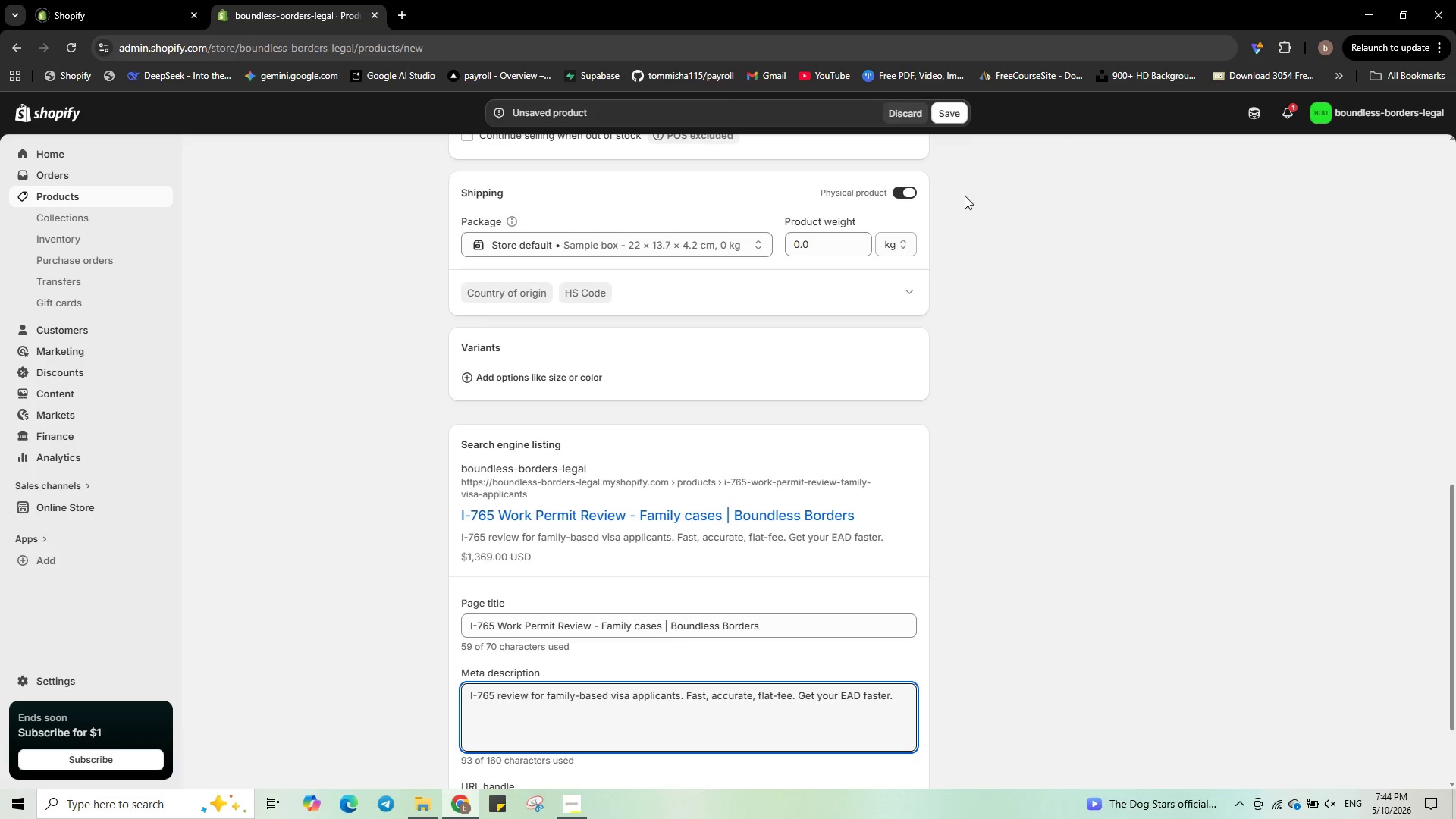 
left_click([960, 111])
 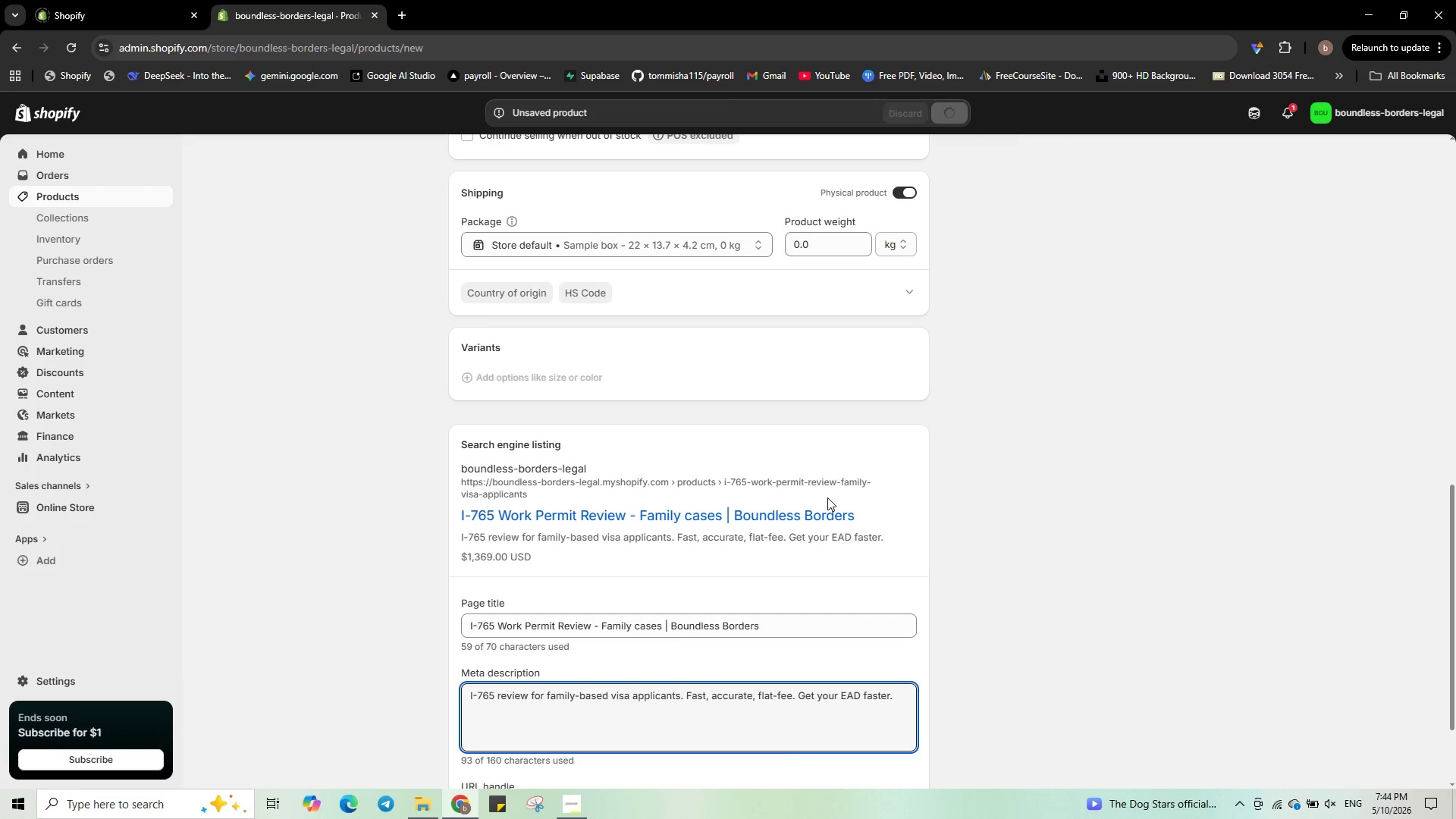 
wait(9.62)
 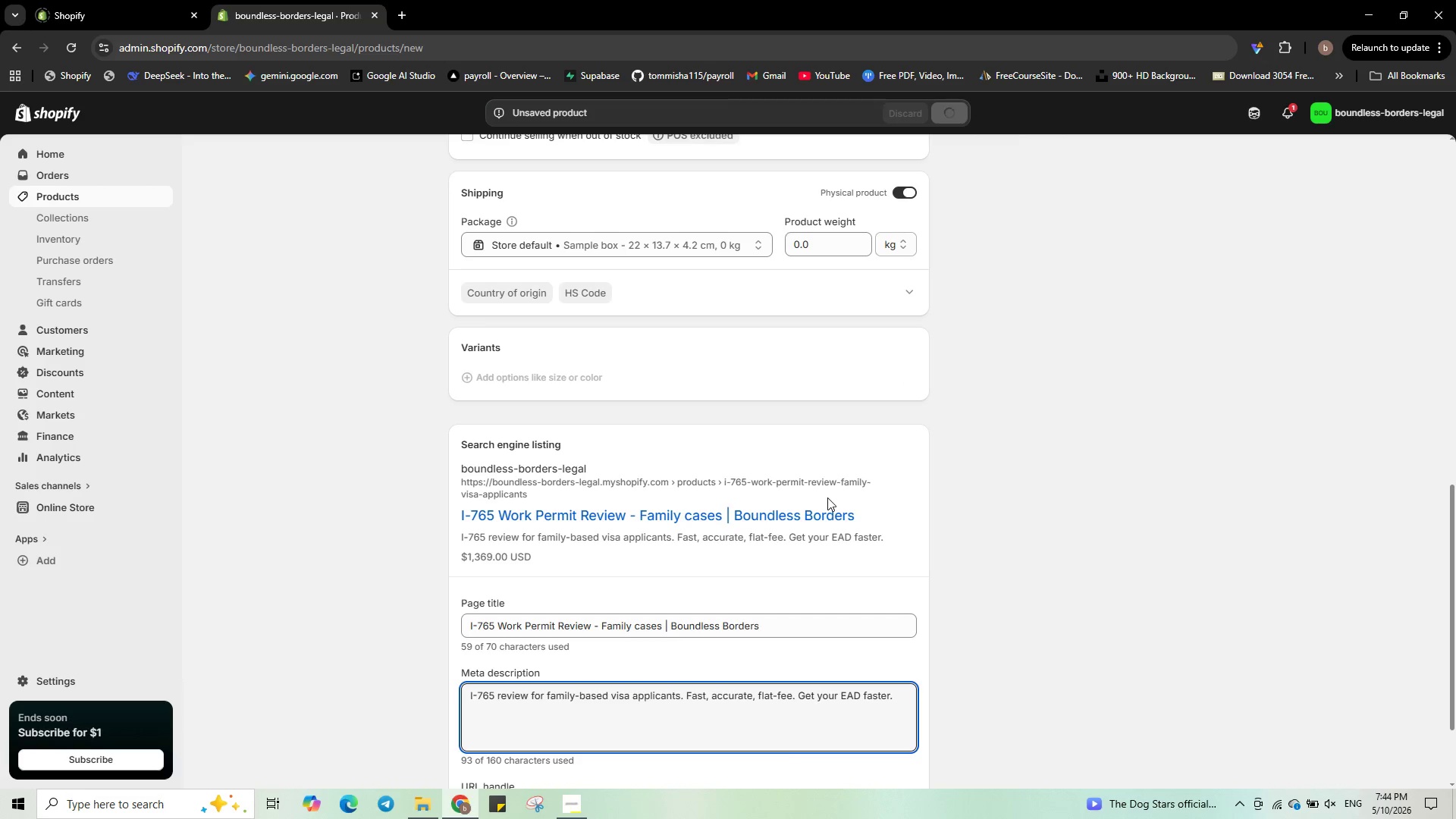 
right_click([791, 403])
 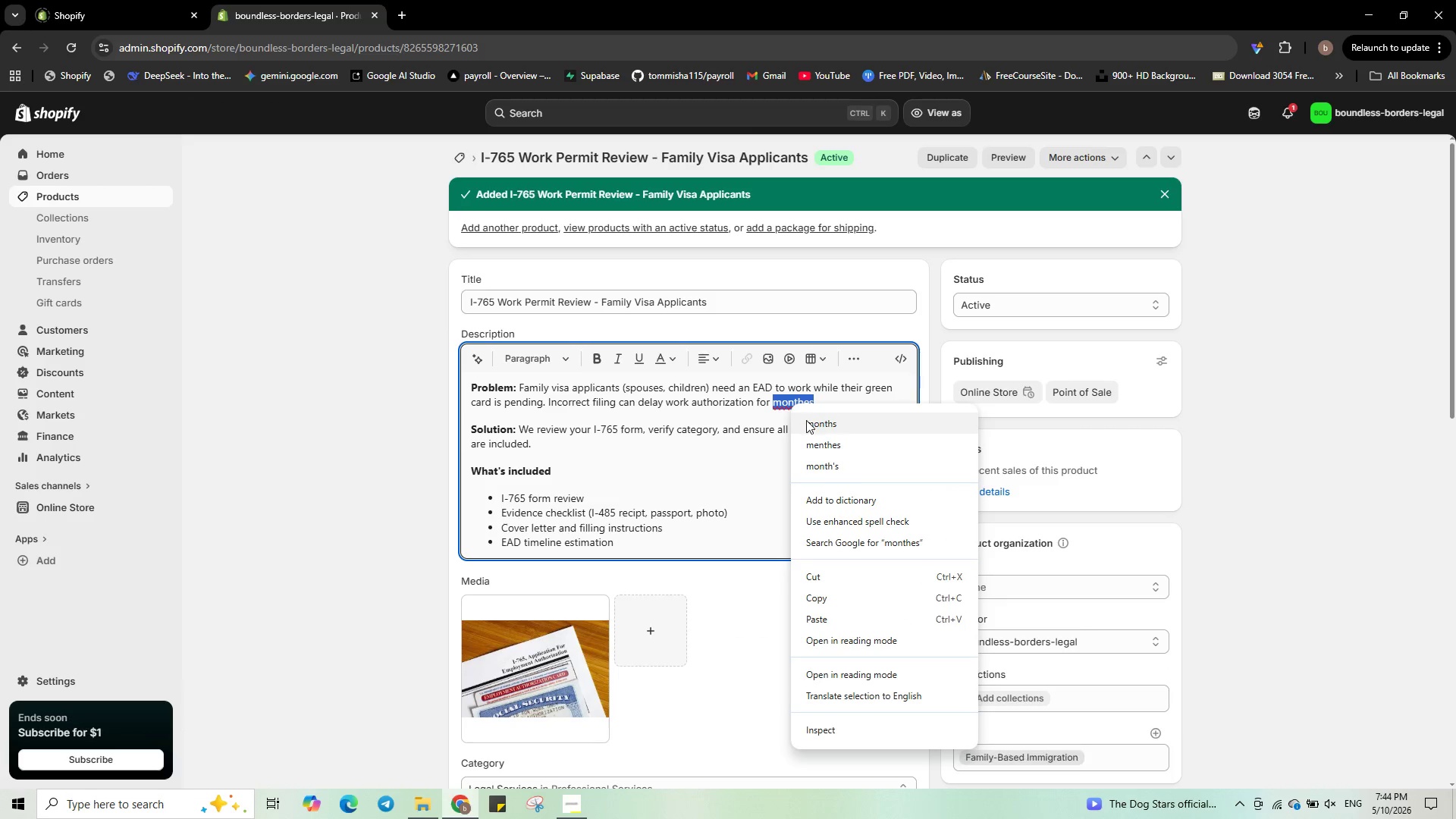 
left_click([806, 420])
 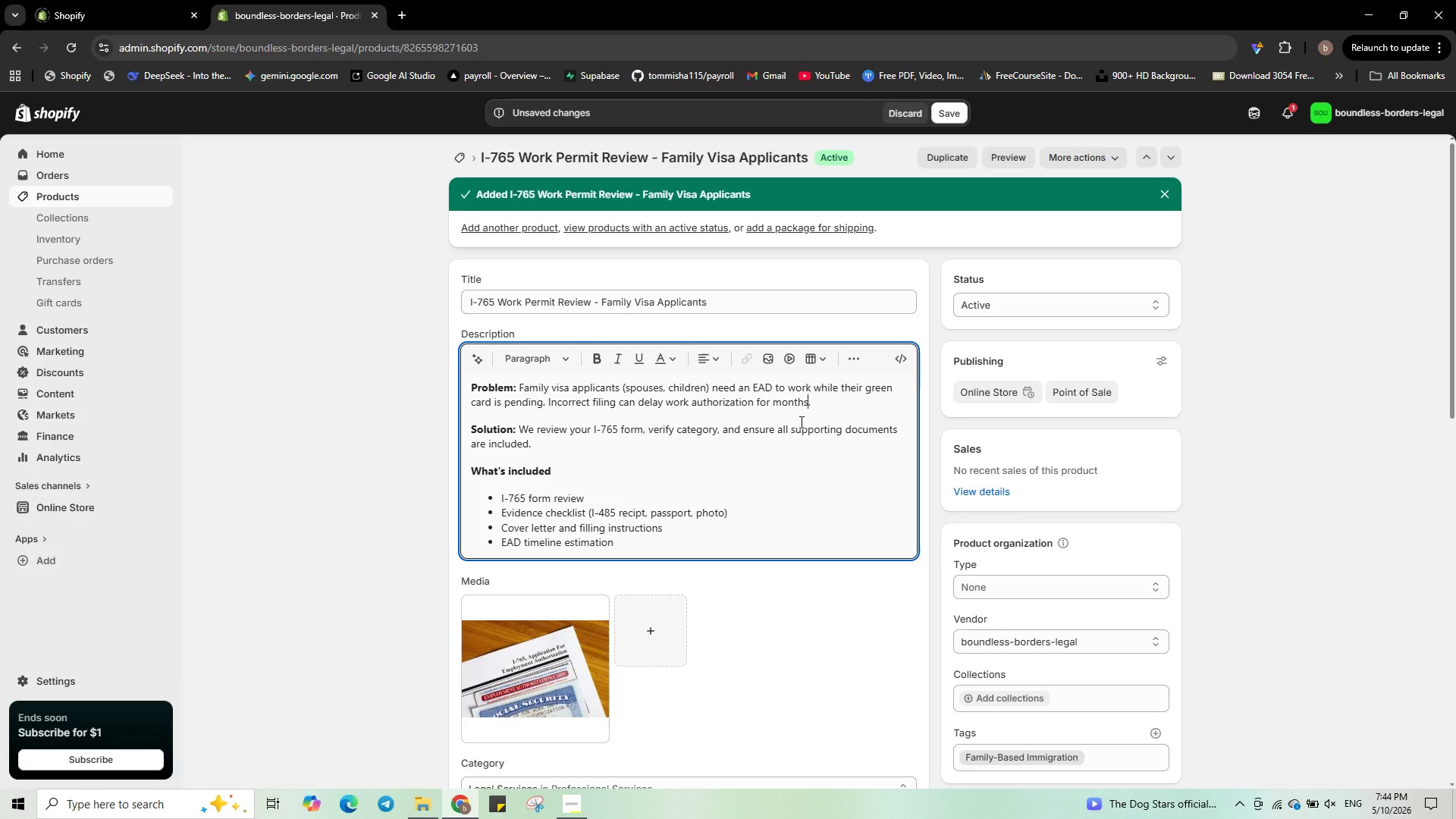 
left_click([800, 422])
 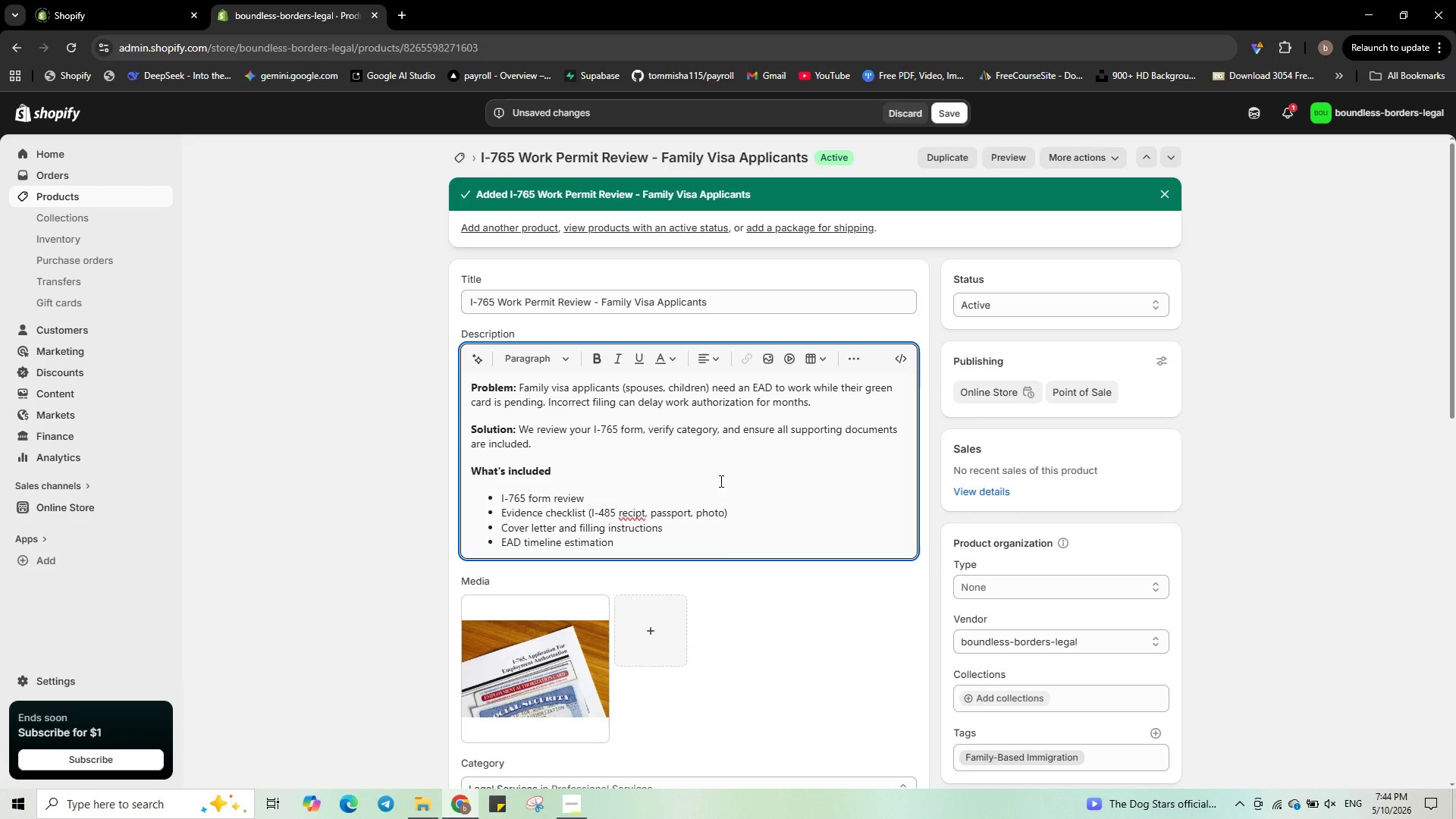 
right_click([635, 514])
 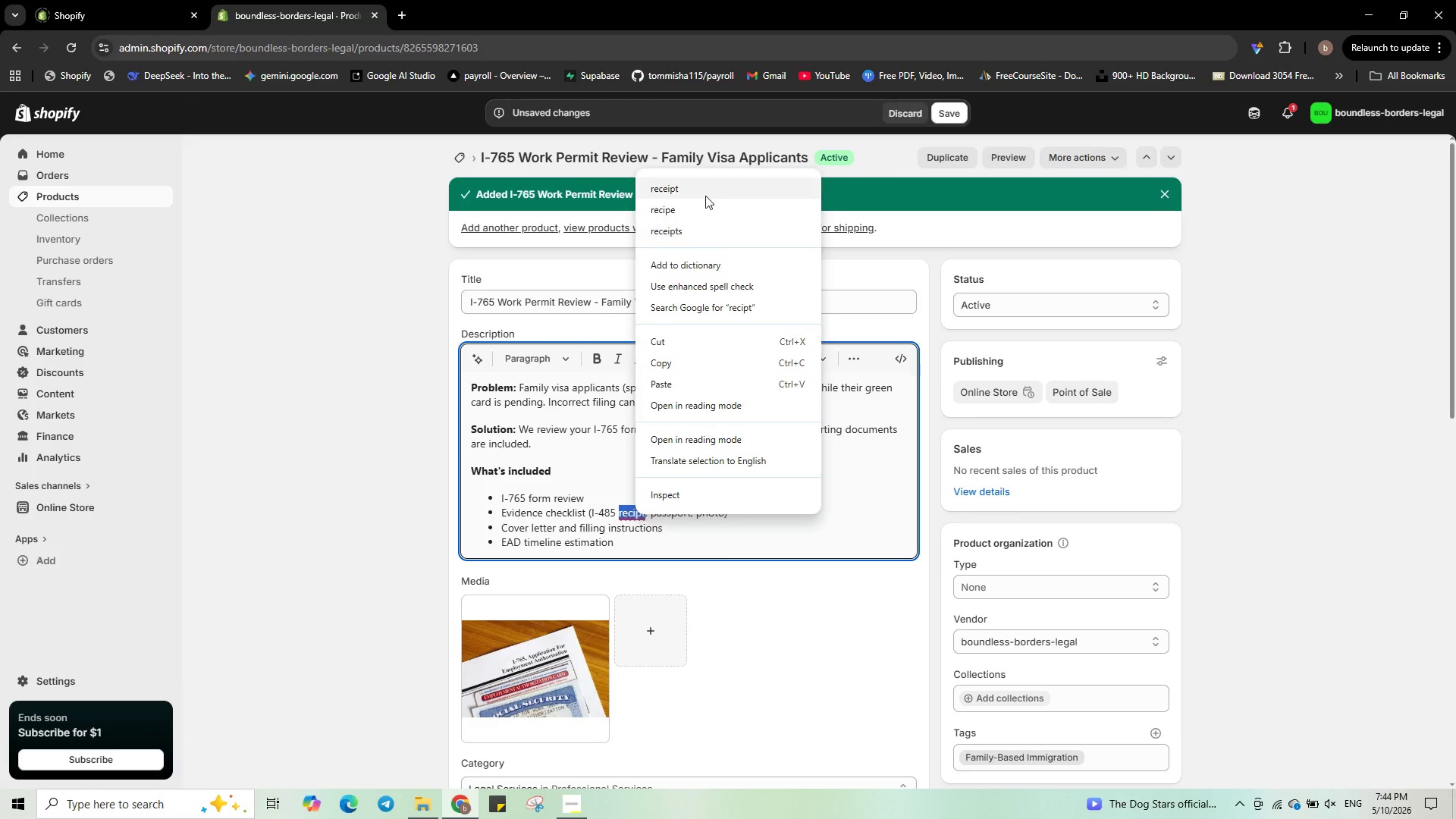 
left_click([705, 193])
 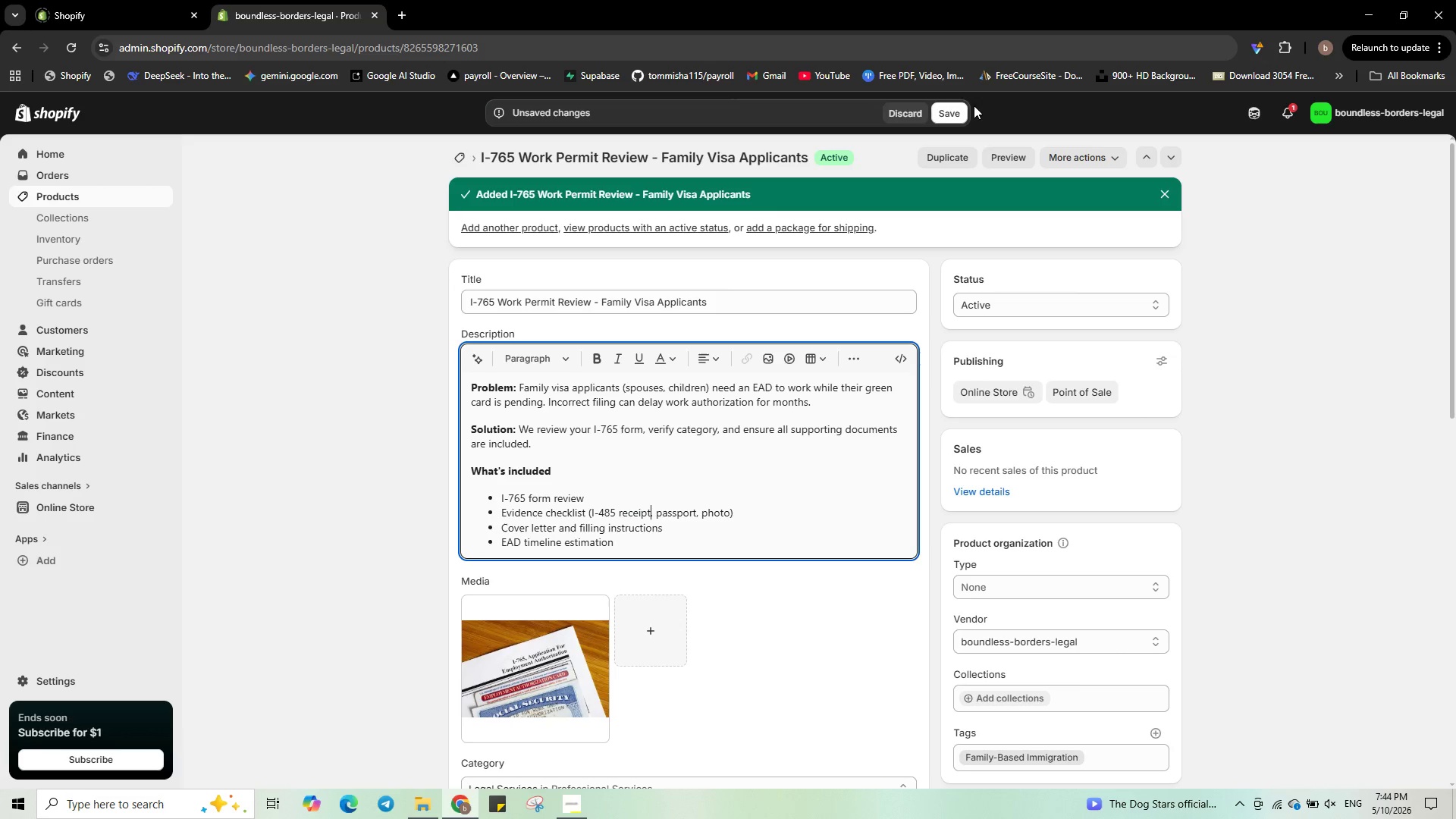 
left_click([953, 116])
 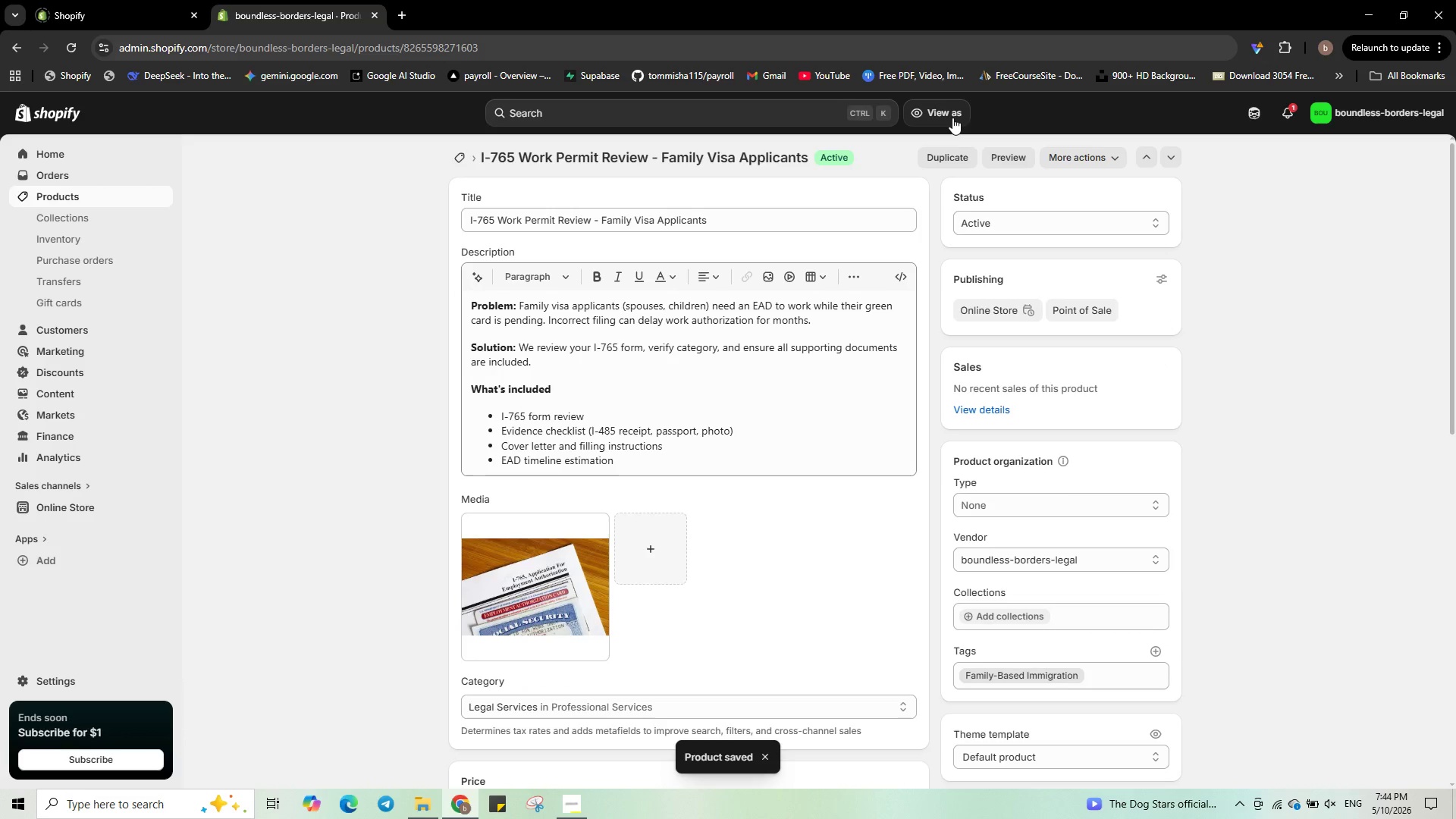 
wait(9.34)
 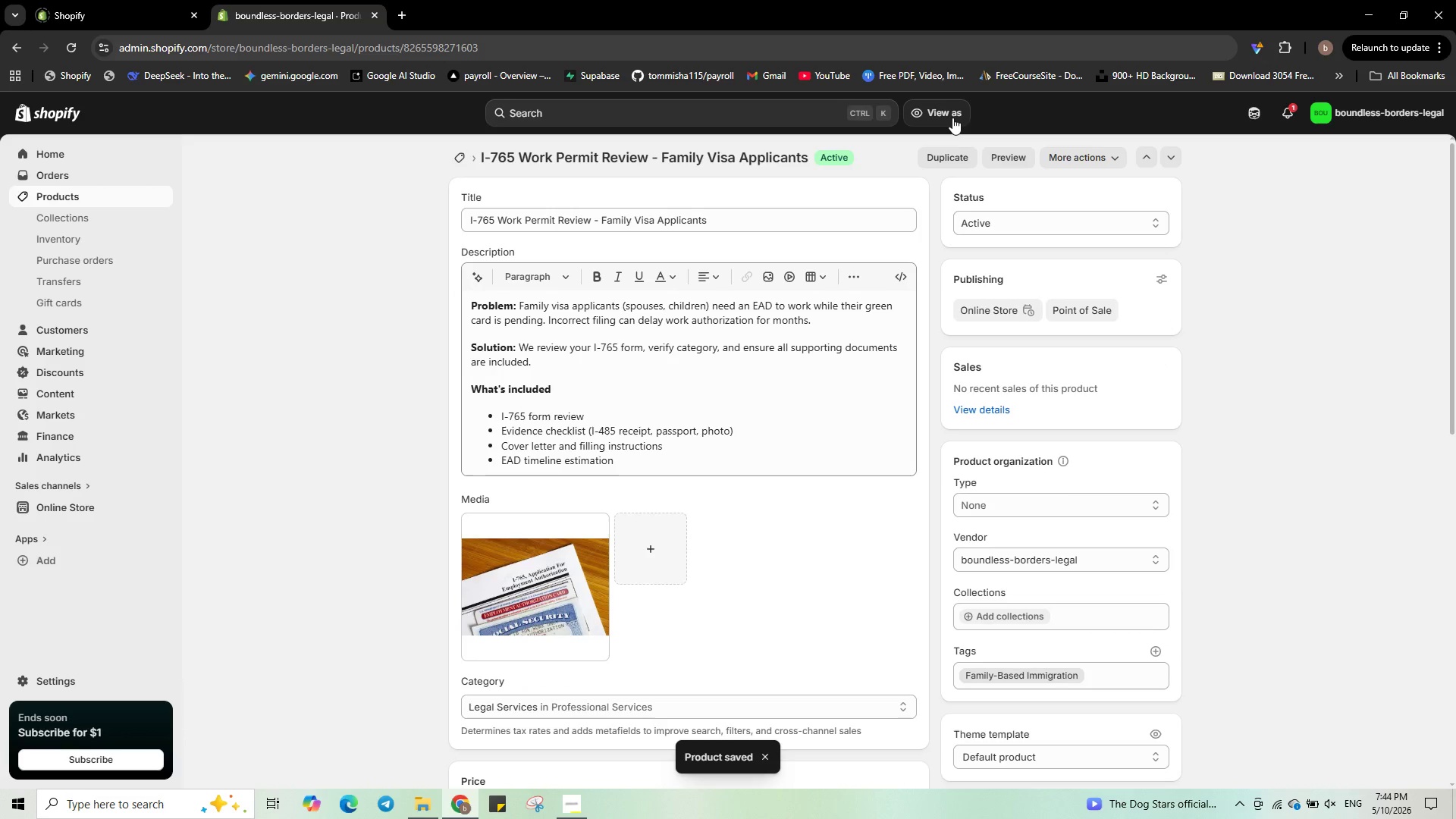 
scroll: coordinate [789, 435], scroll_direction: down, amount: 7.0
 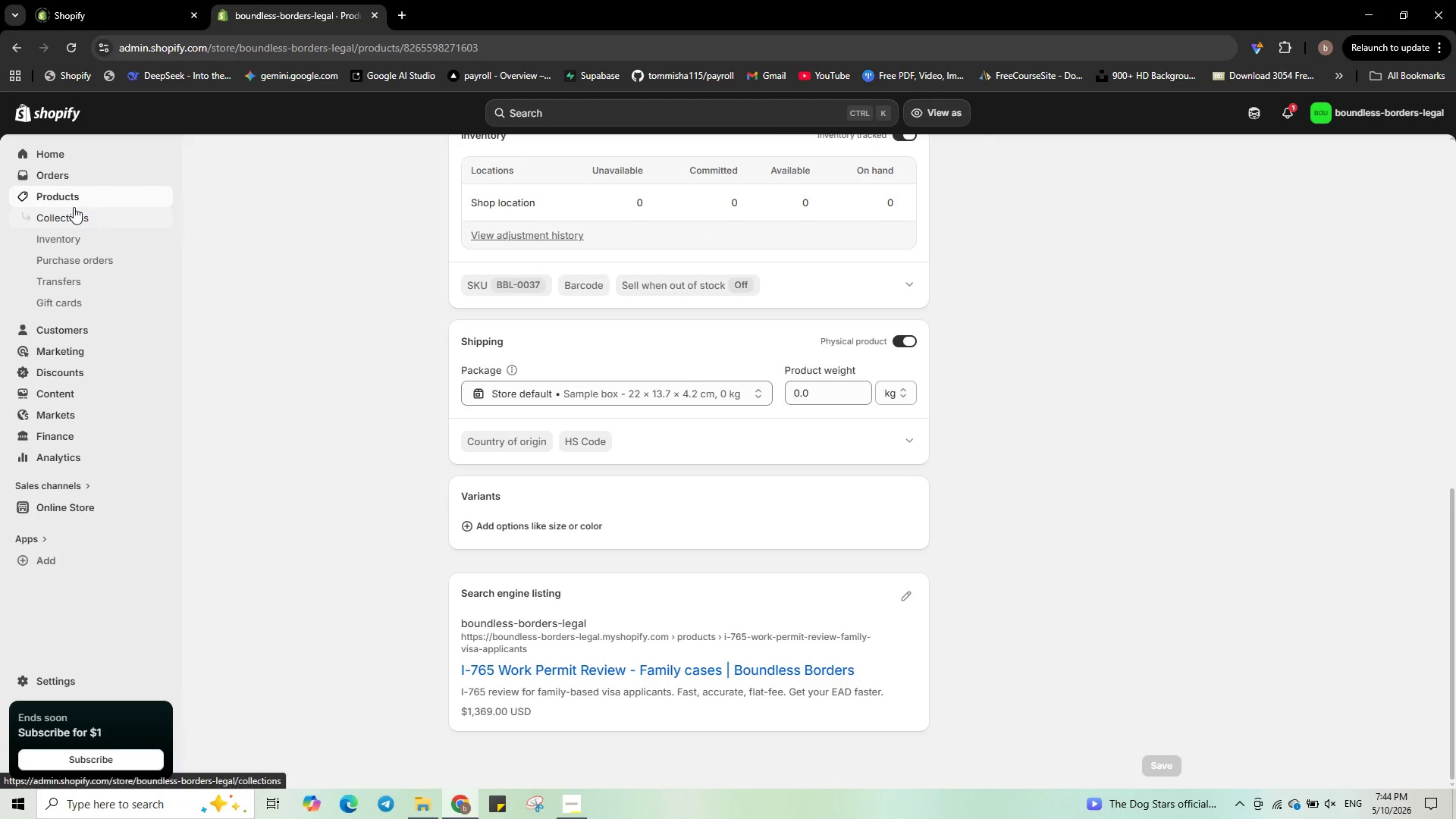 
left_click([77, 199])
 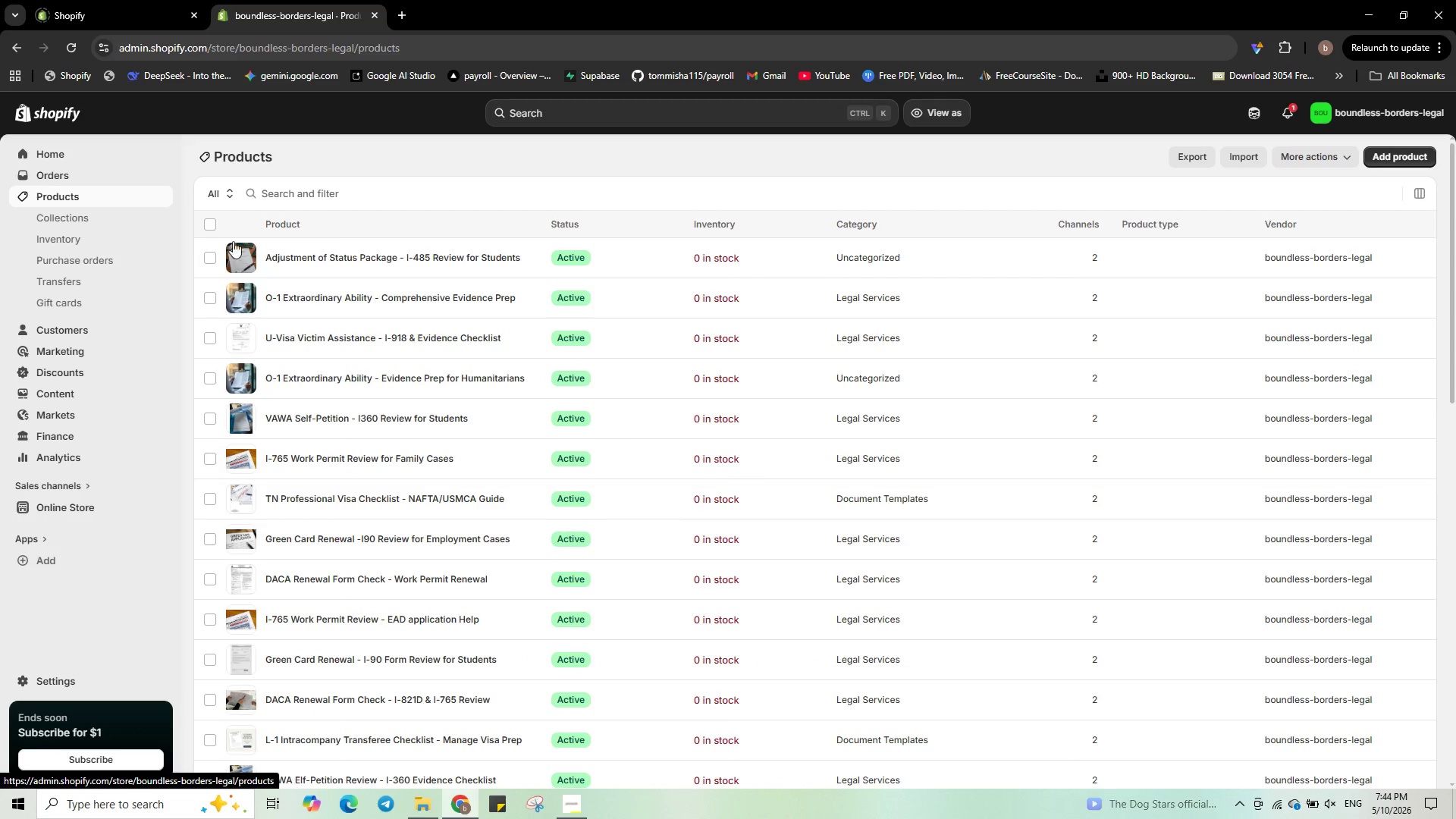 
left_click([331, 295])
 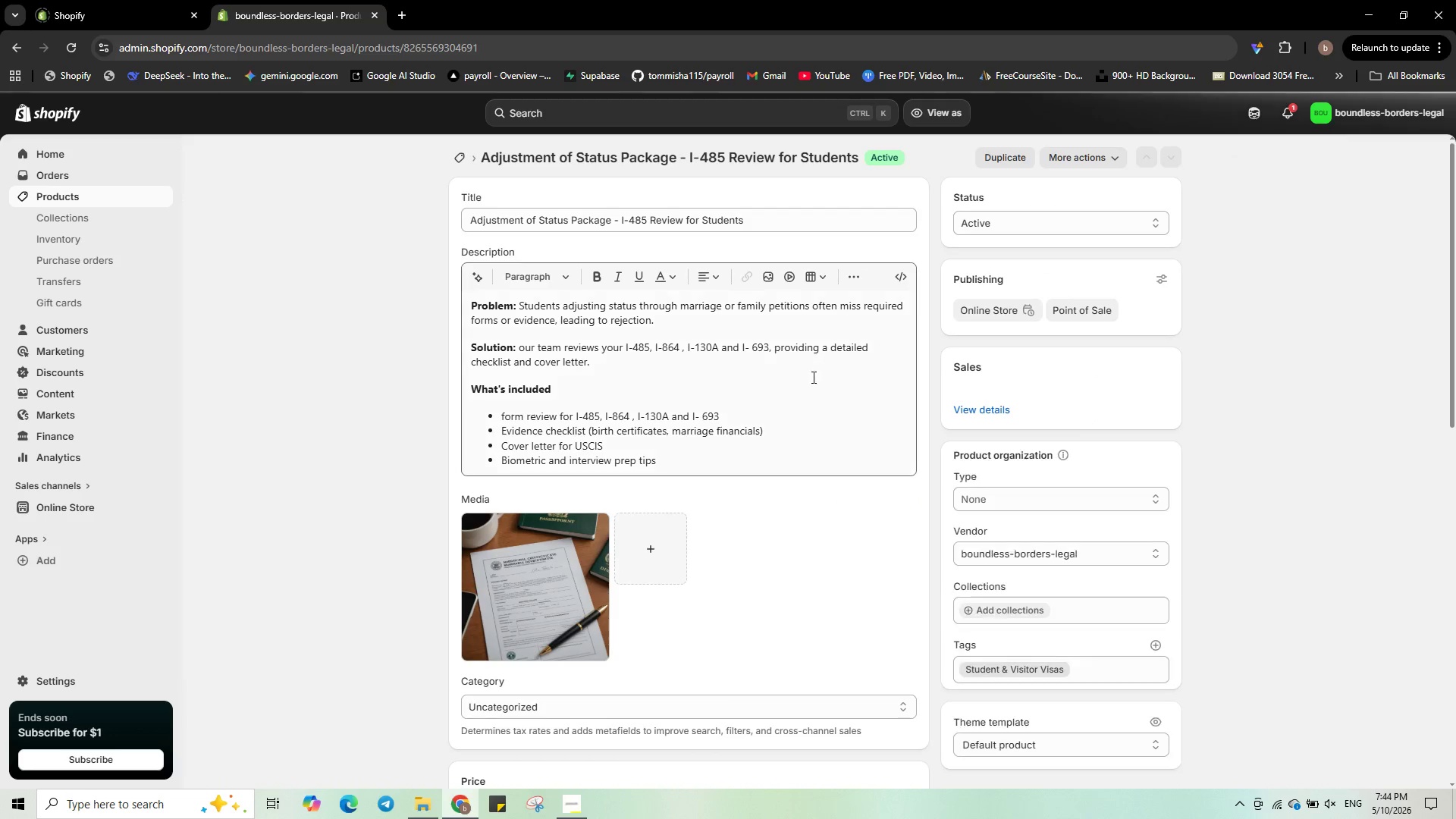 
scroll: coordinate [829, 440], scroll_direction: down, amount: 11.0
 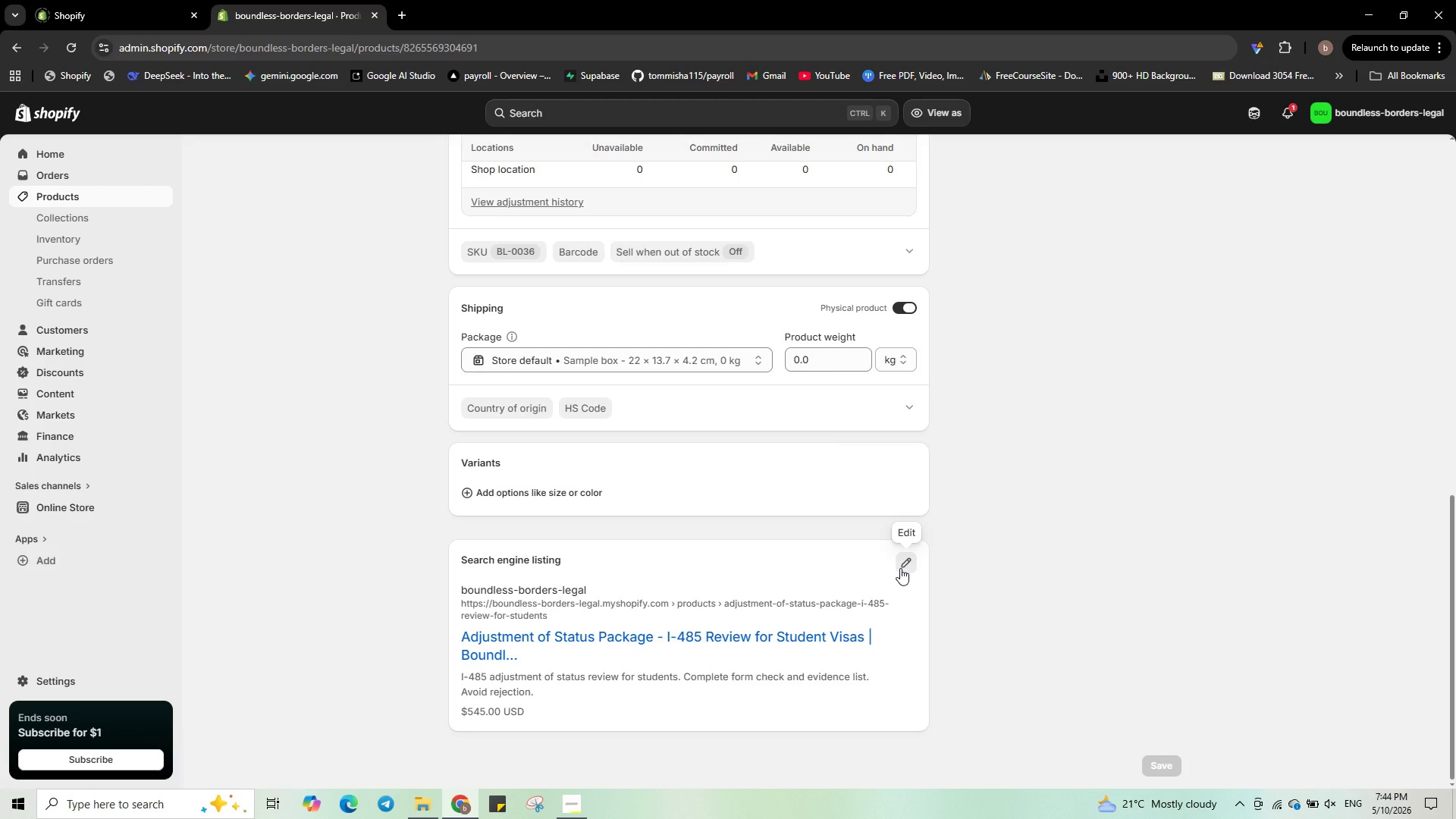 
left_click([900, 568])
 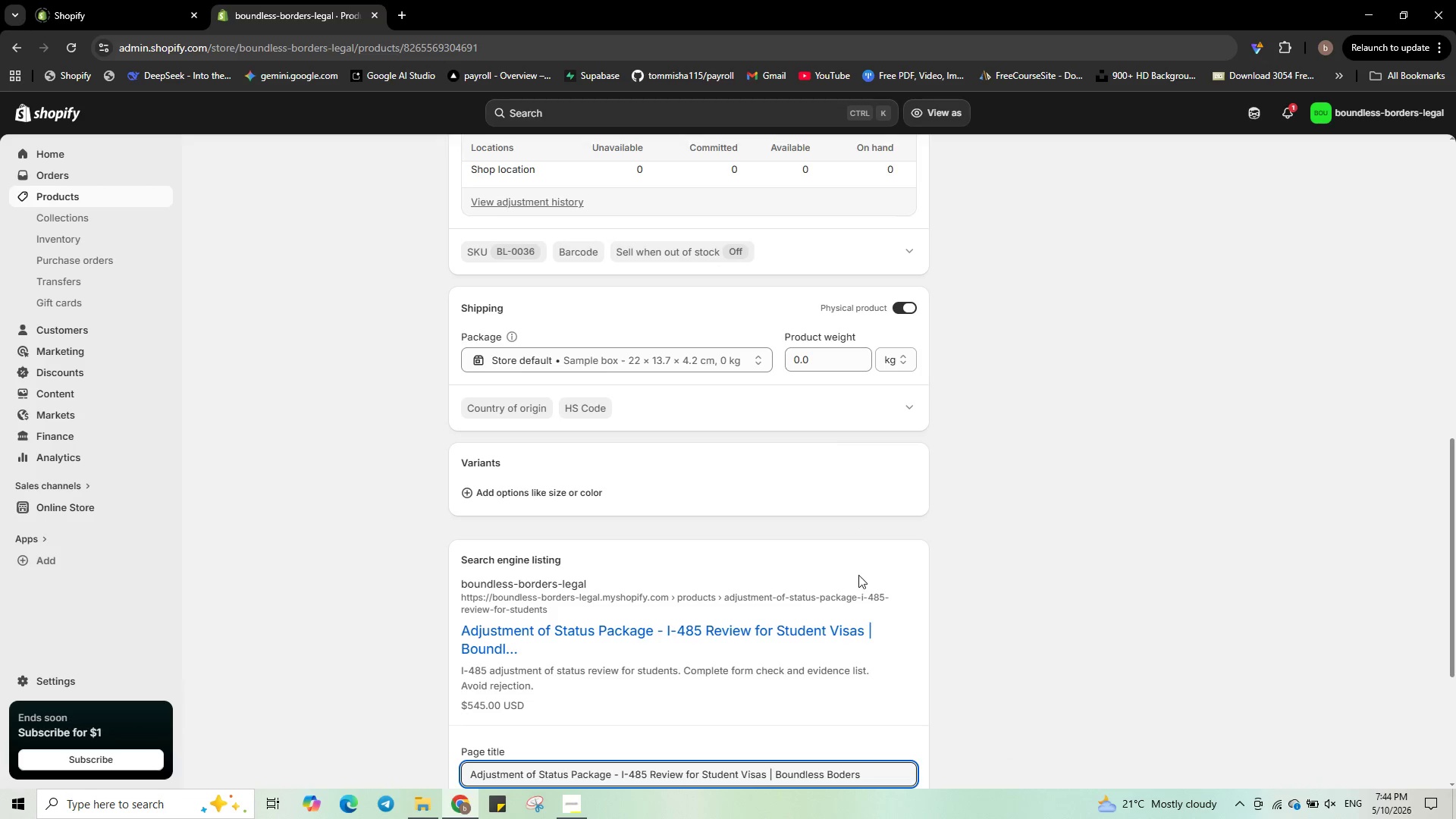 
scroll: coordinate [856, 578], scroll_direction: down, amount: 1.0
 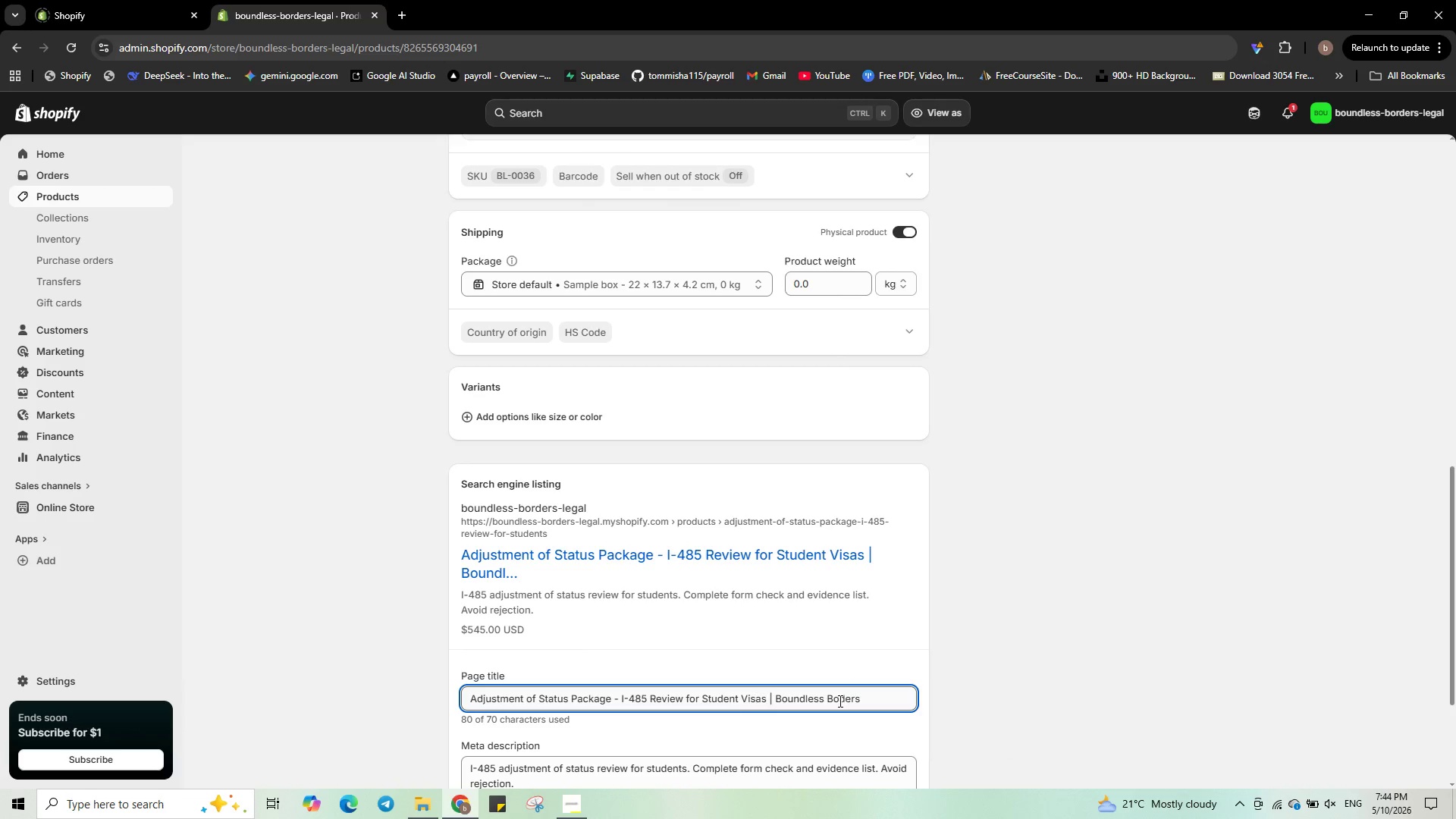 
left_click([839, 701])
 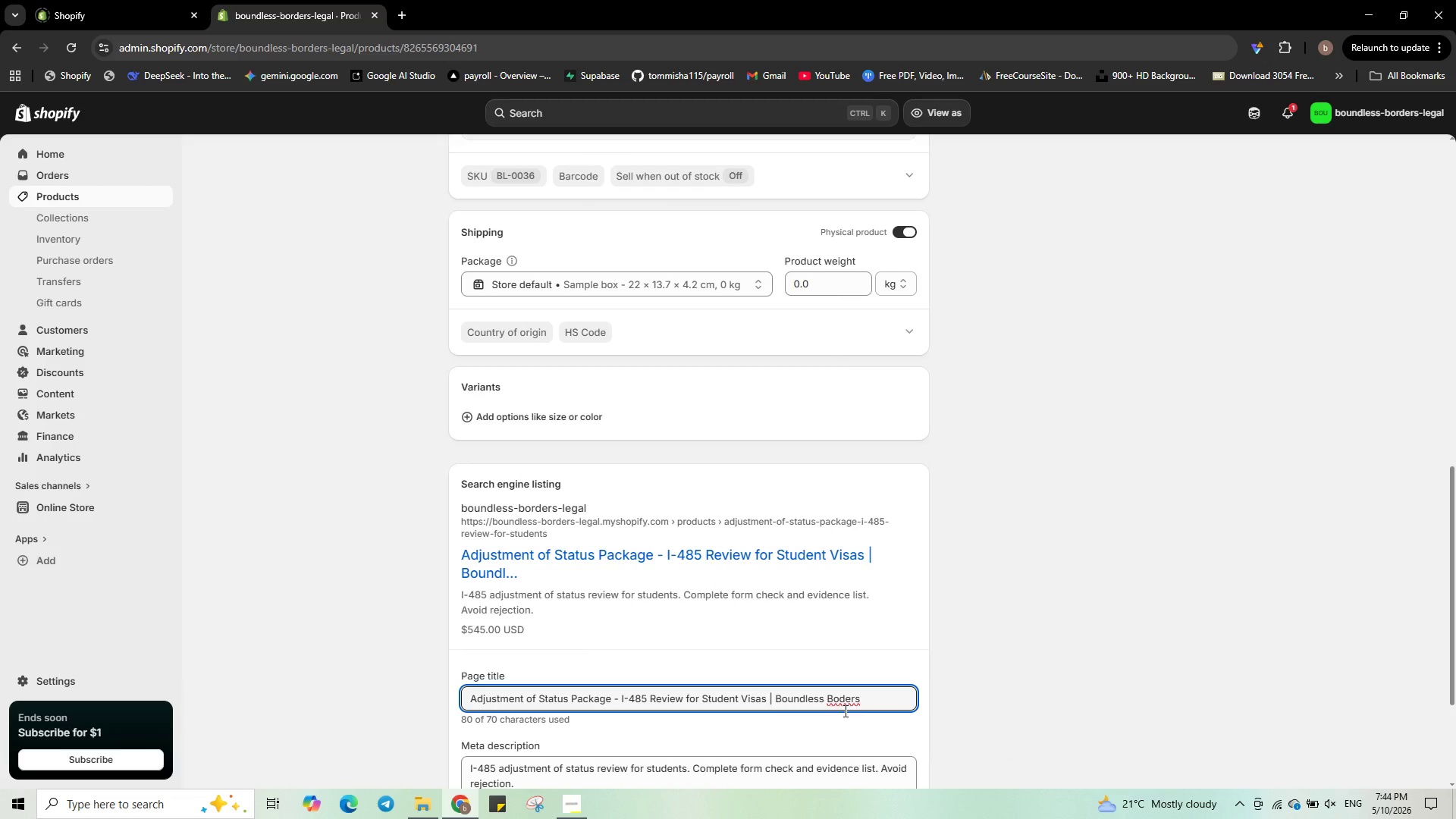 
key(R)
 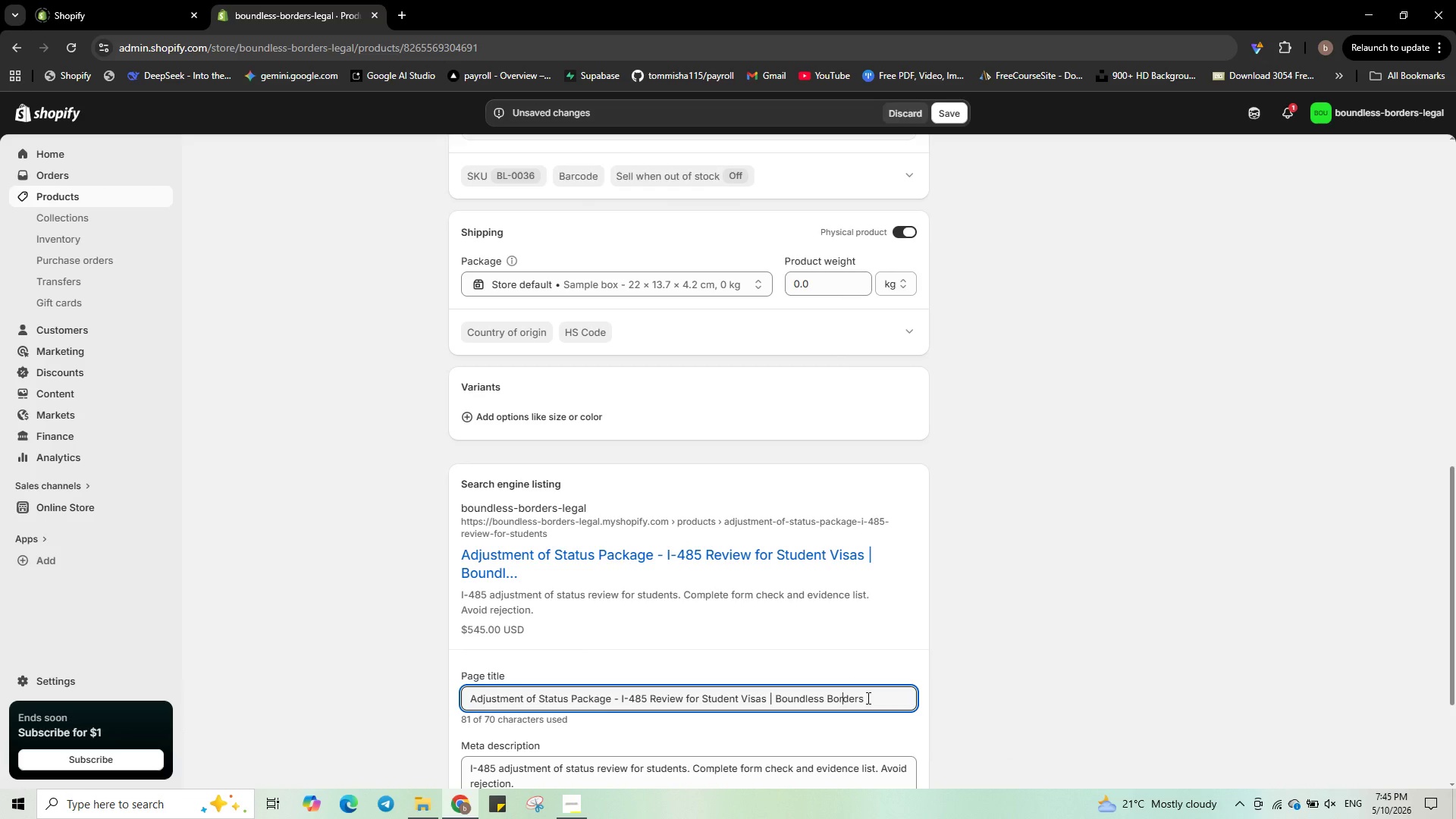 
left_click_drag(start_coordinate=[867, 698], to_coordinate=[770, 696])
 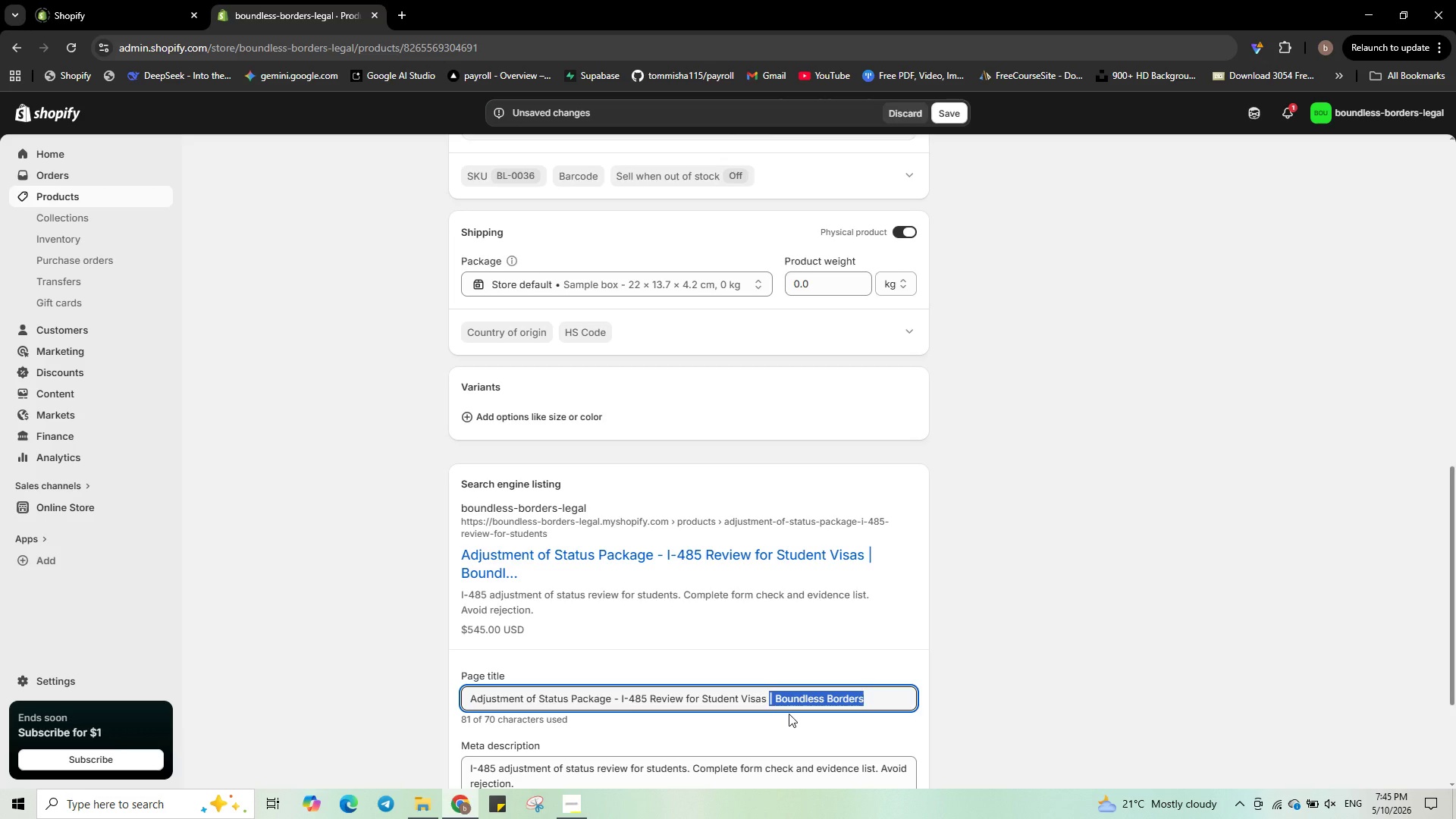 
key(Control+C)
 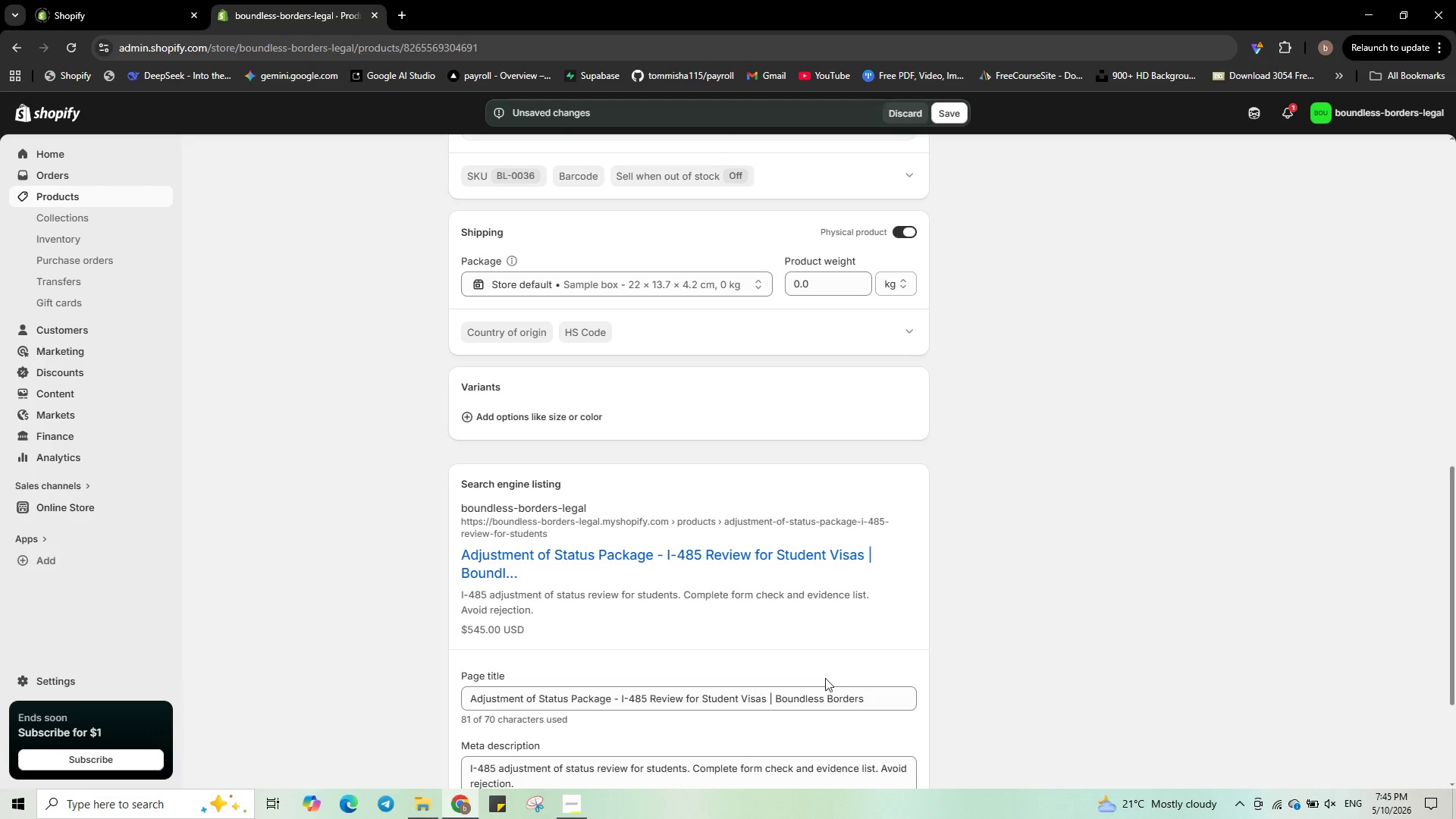 
left_click_drag(start_coordinate=[868, 700], to_coordinate=[770, 725])
 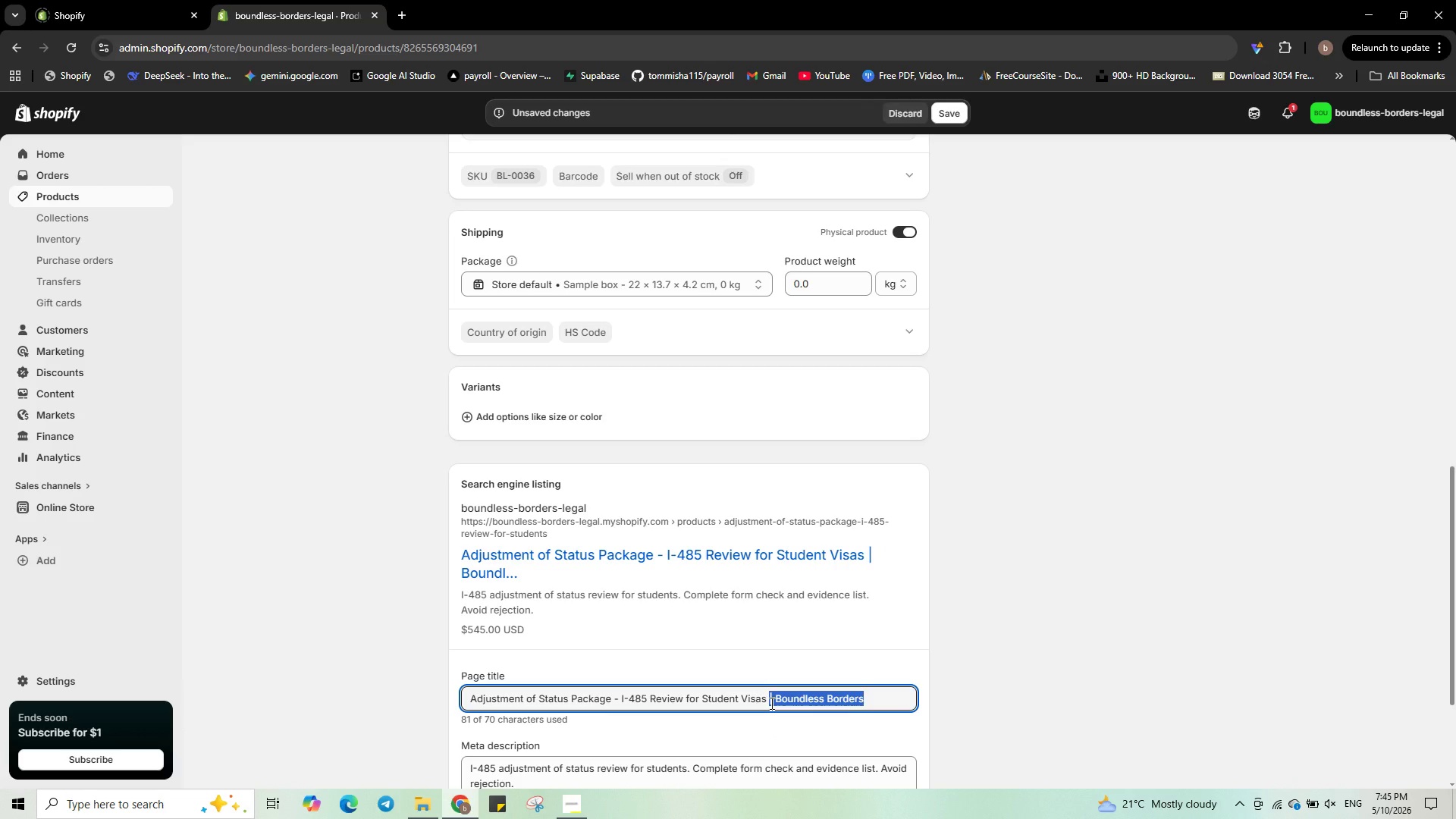 
key(Control+C)
 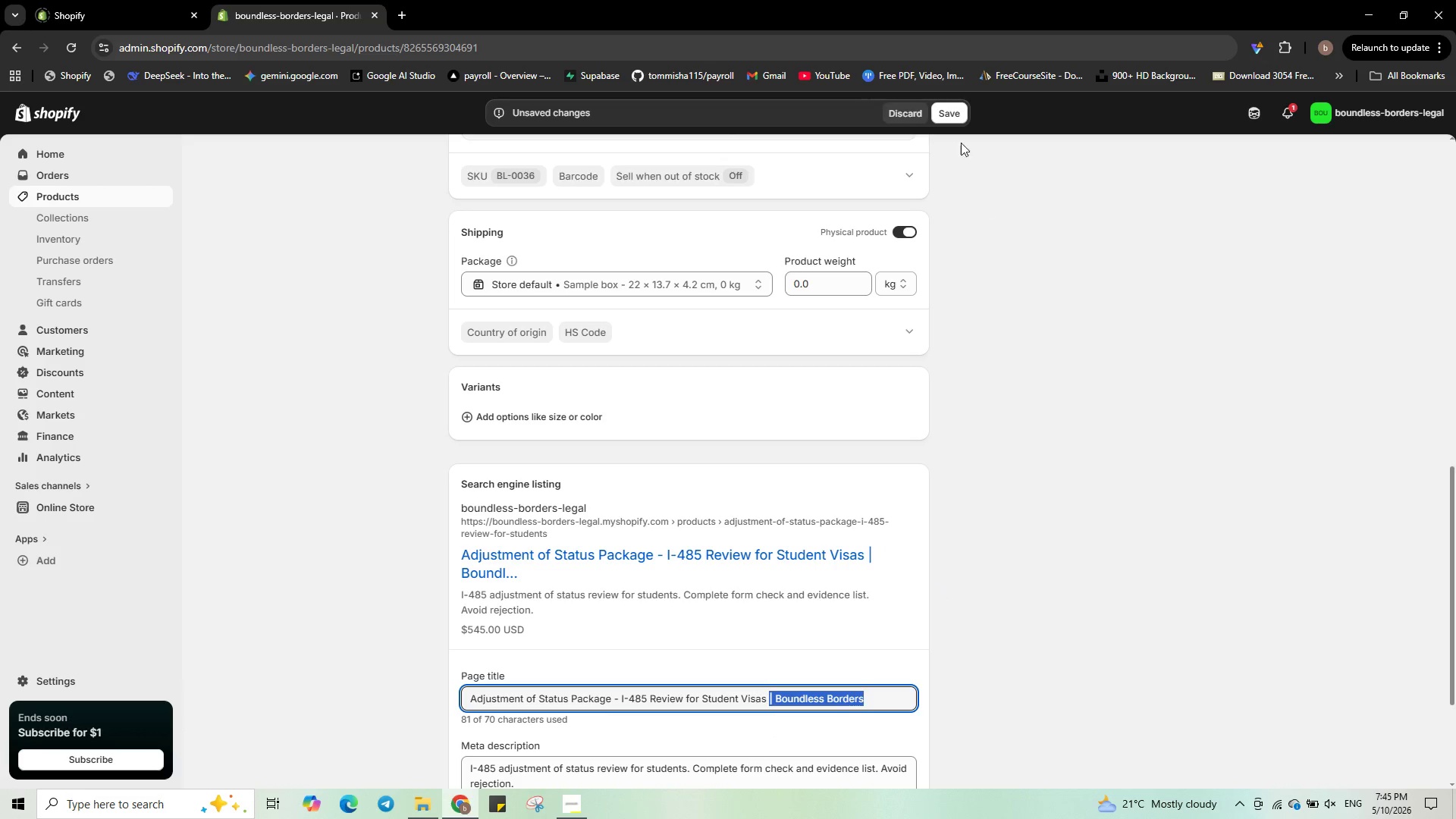 
left_click([946, 113])
 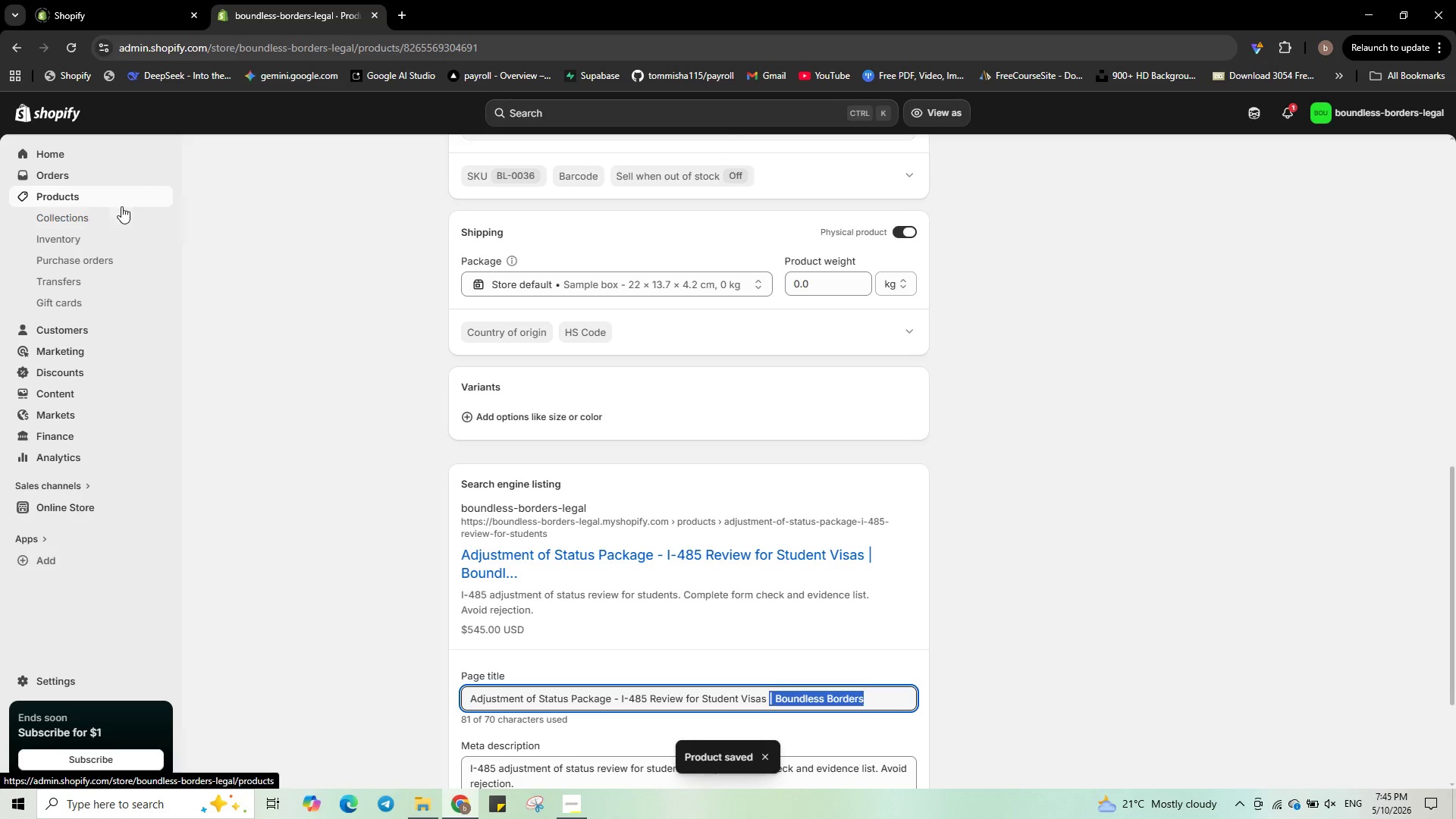 
wait(5.19)
 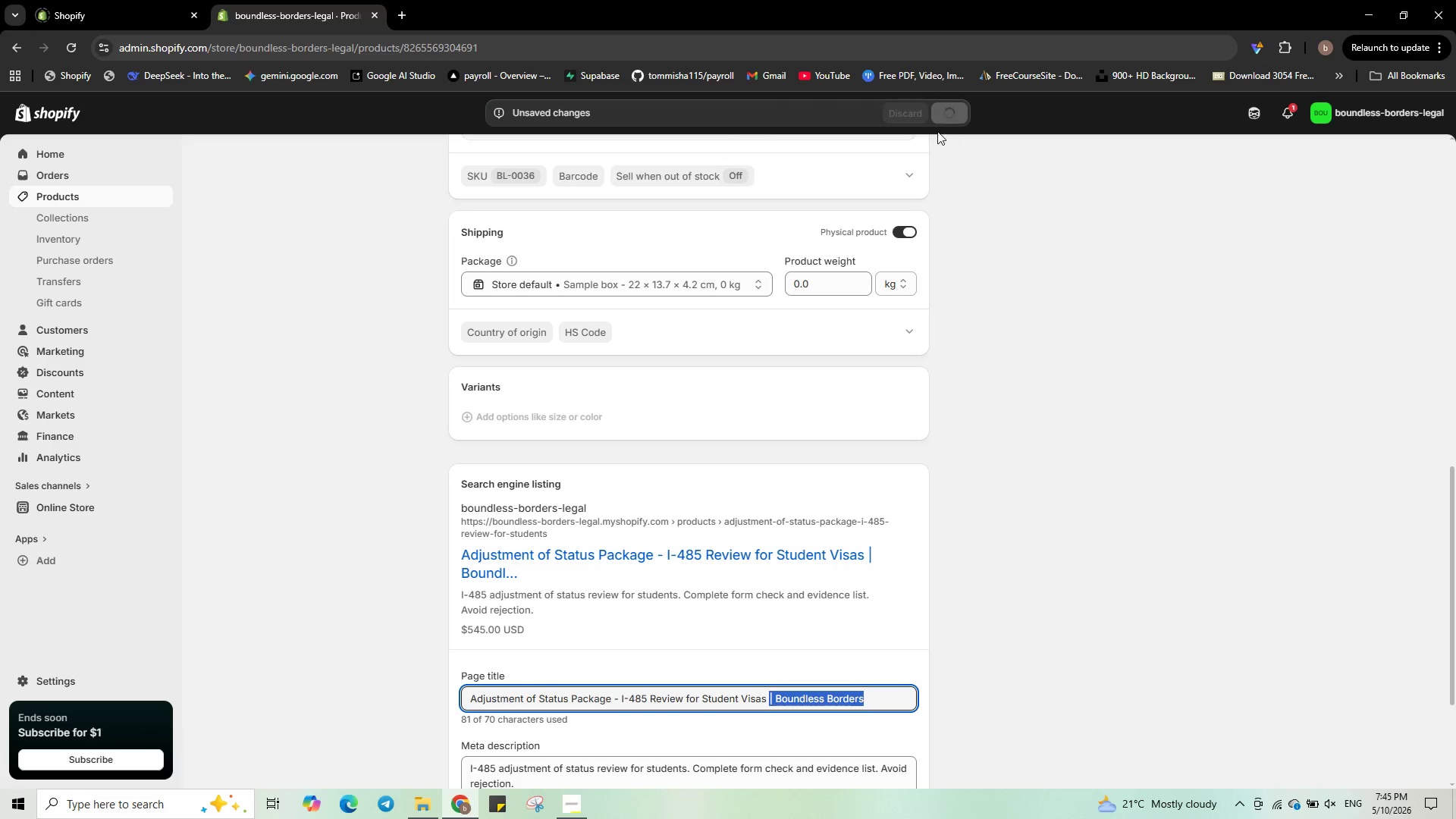 
left_click([568, 817])